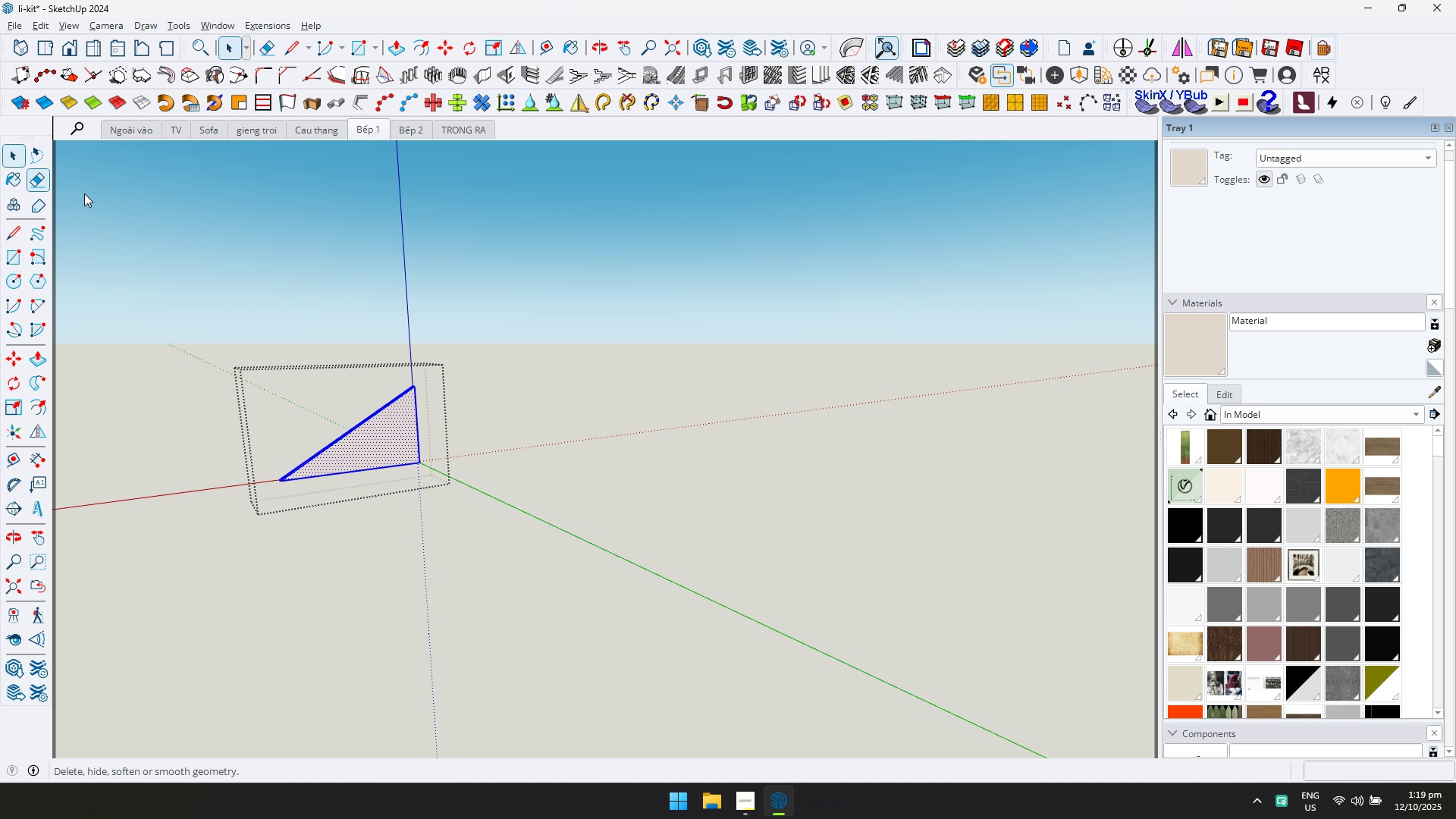 
key(Escape)
 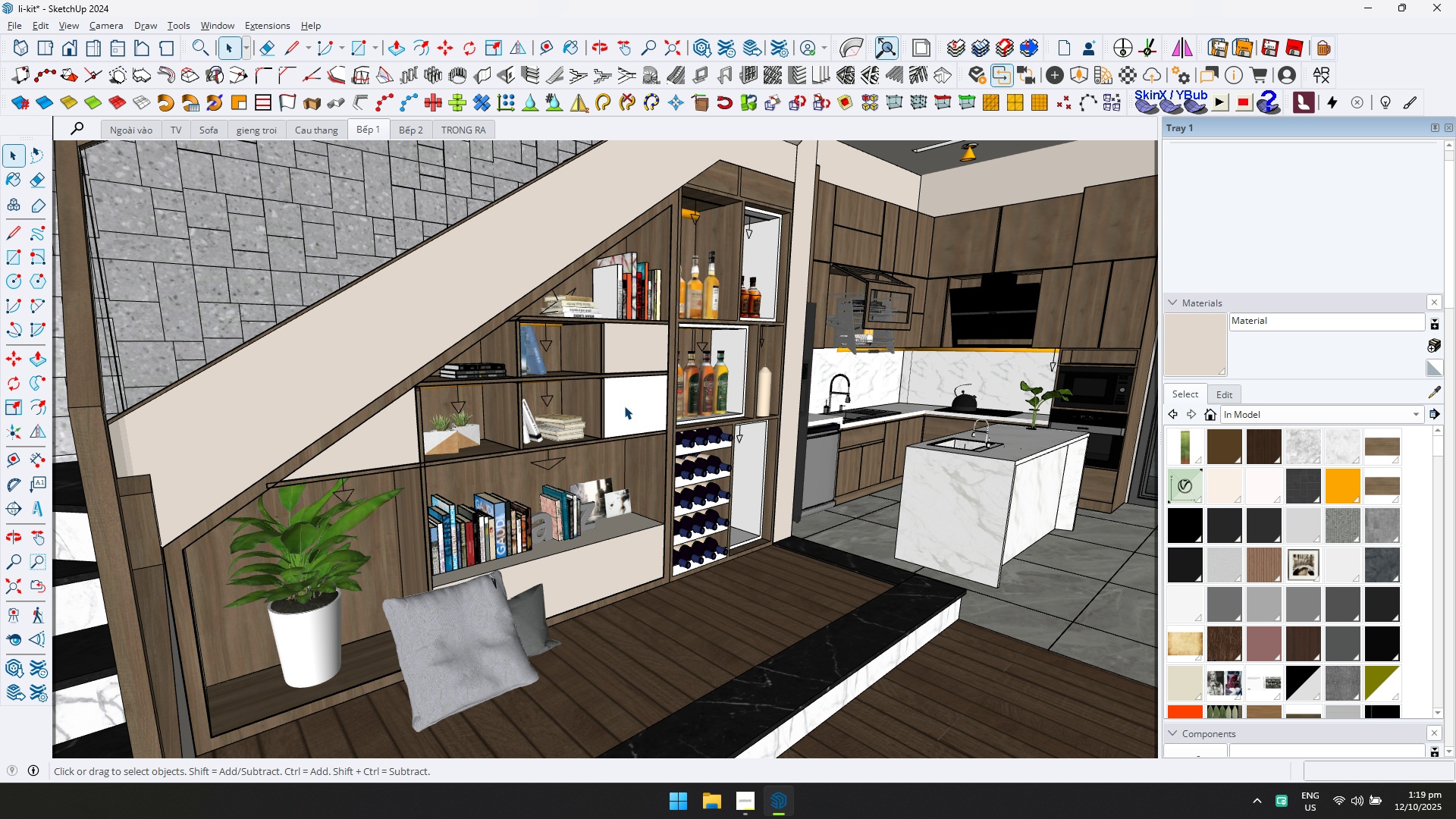 
double_click([624, 406])
 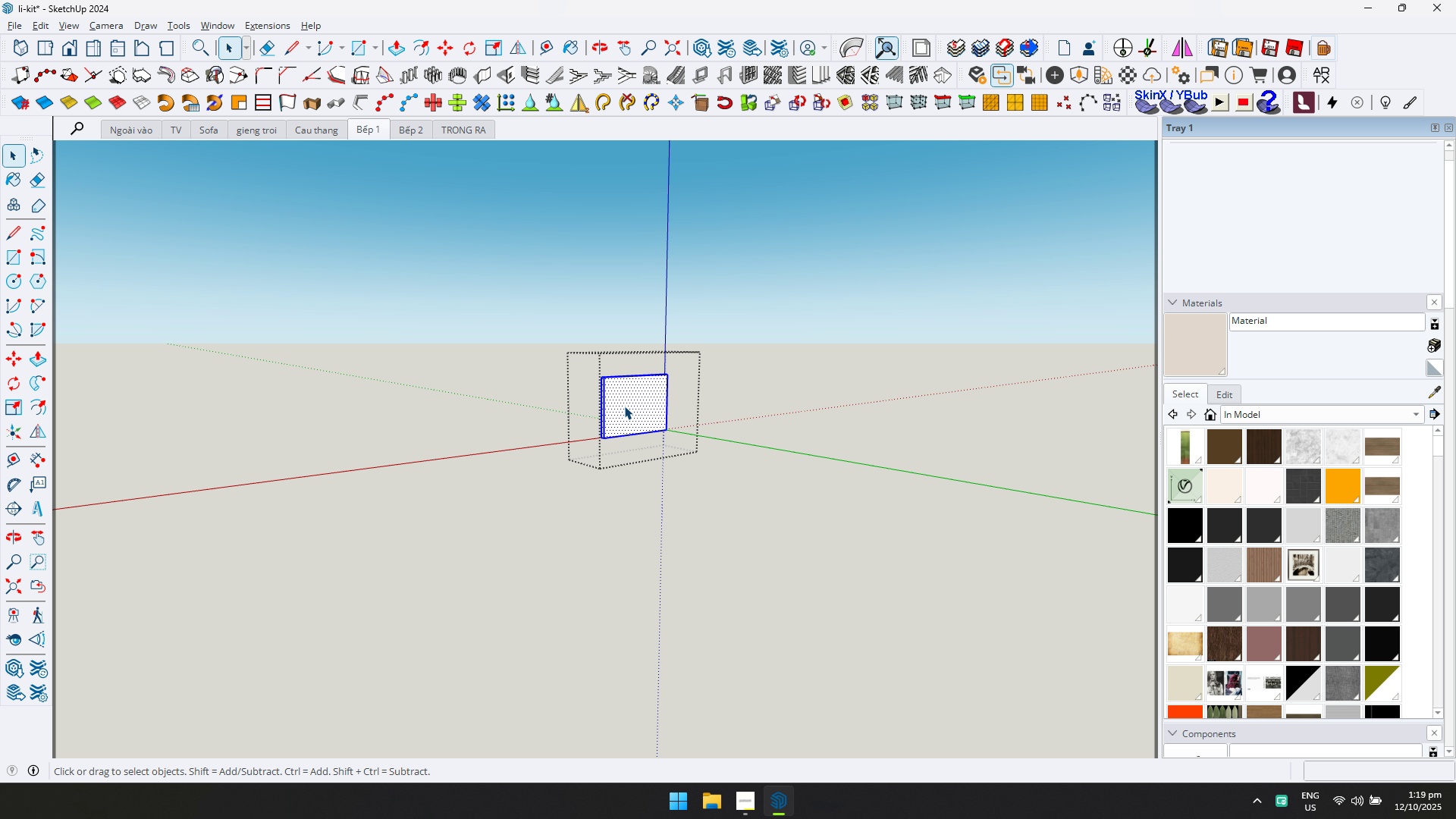 
triple_click([624, 406])
 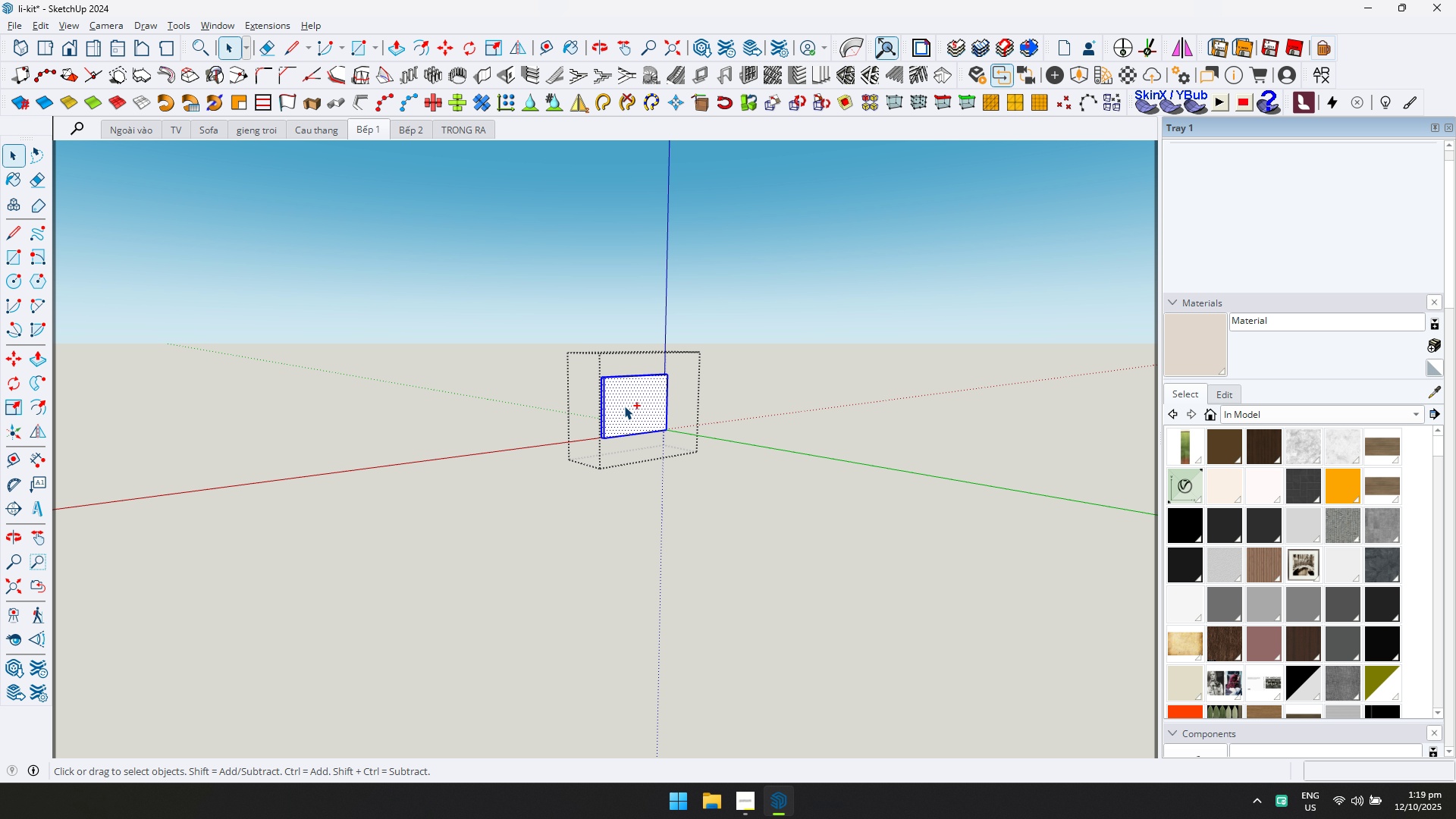 
key(Control+ControlLeft)
 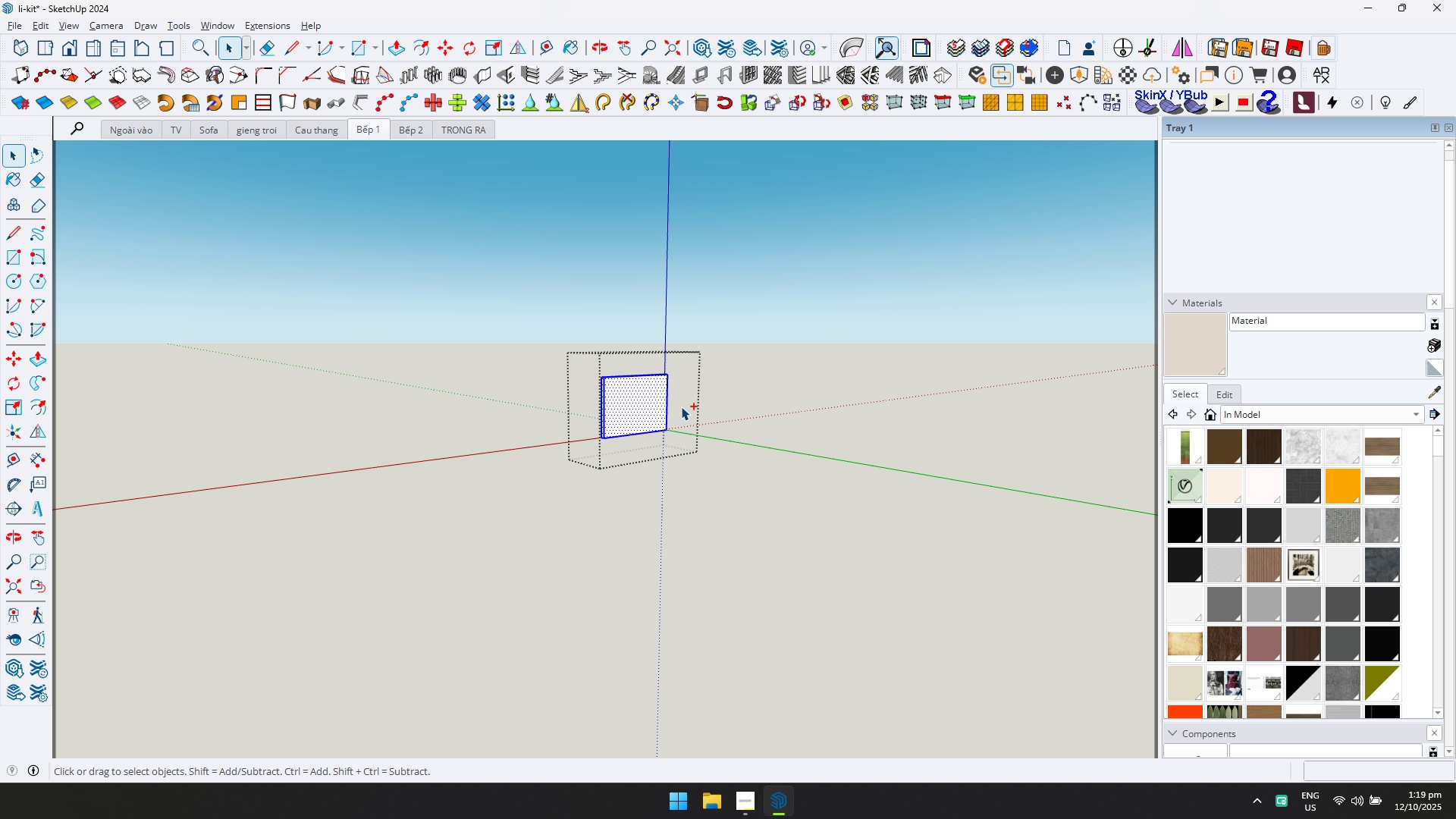 
key(Control+A)
 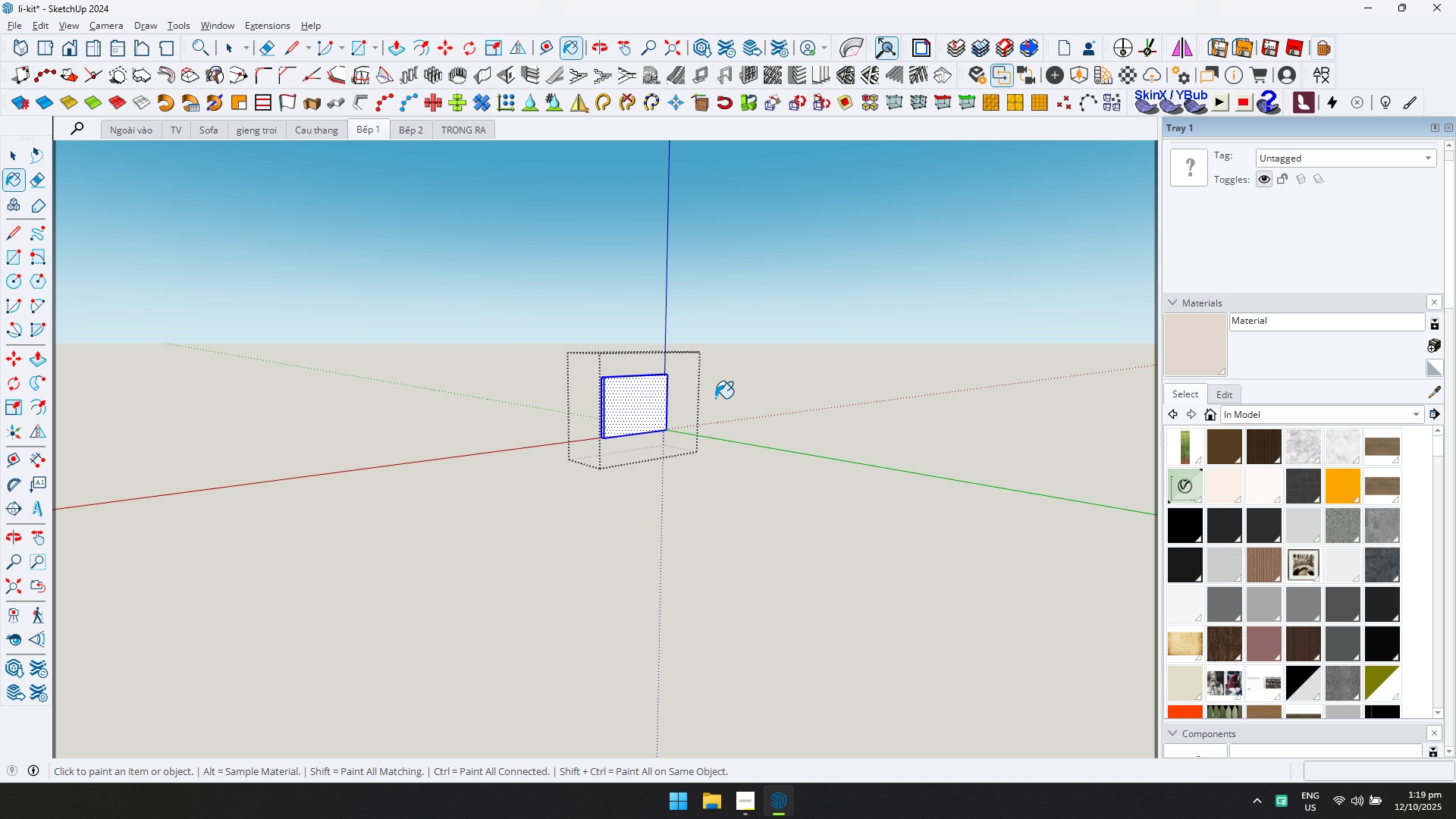 
double_click([631, 419])
 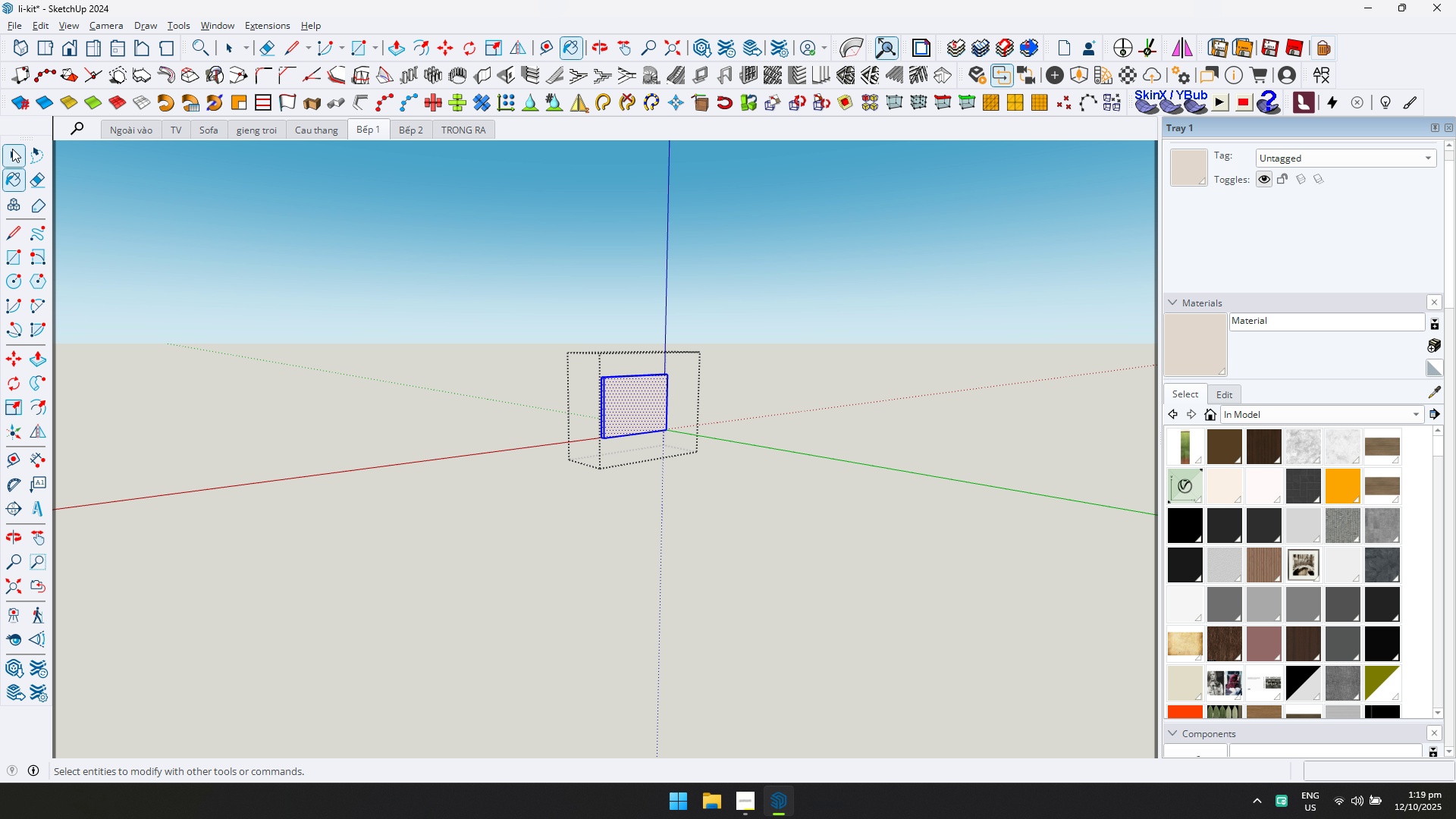 
left_click([14, 148])
 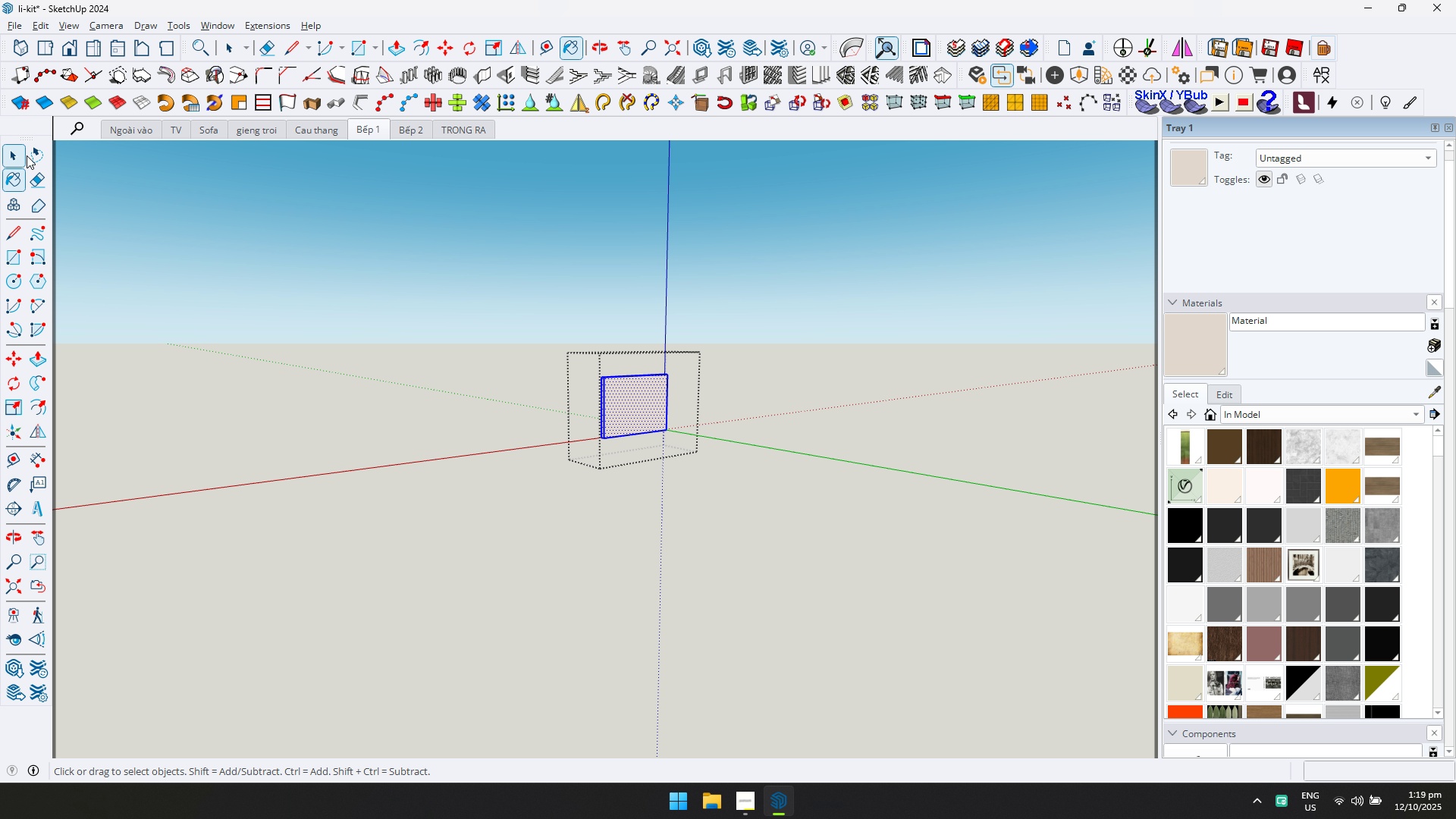 
key(Escape)
 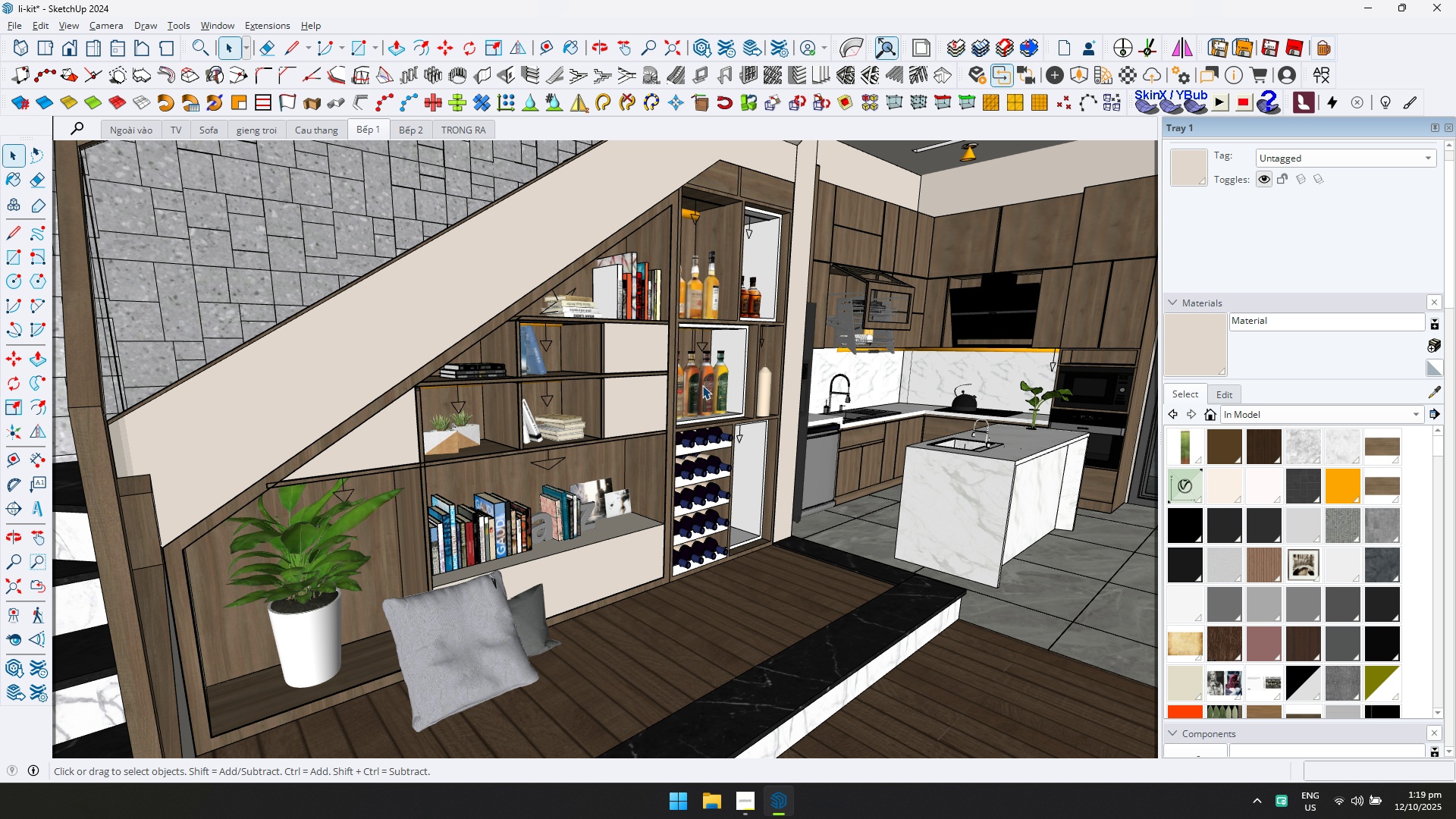 
scroll: coordinate [730, 387], scroll_direction: up, amount: 3.0
 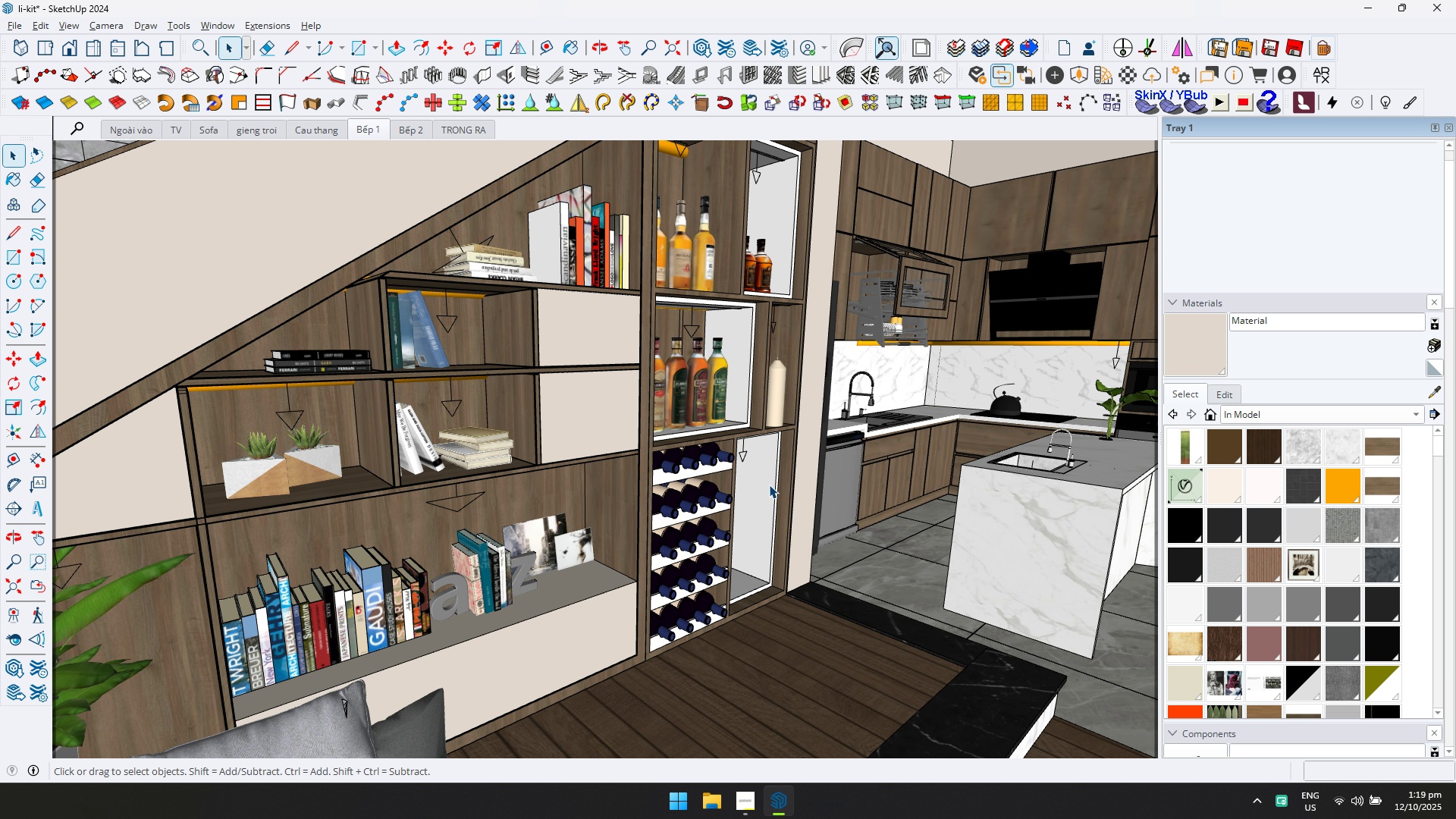 
left_click([764, 482])
 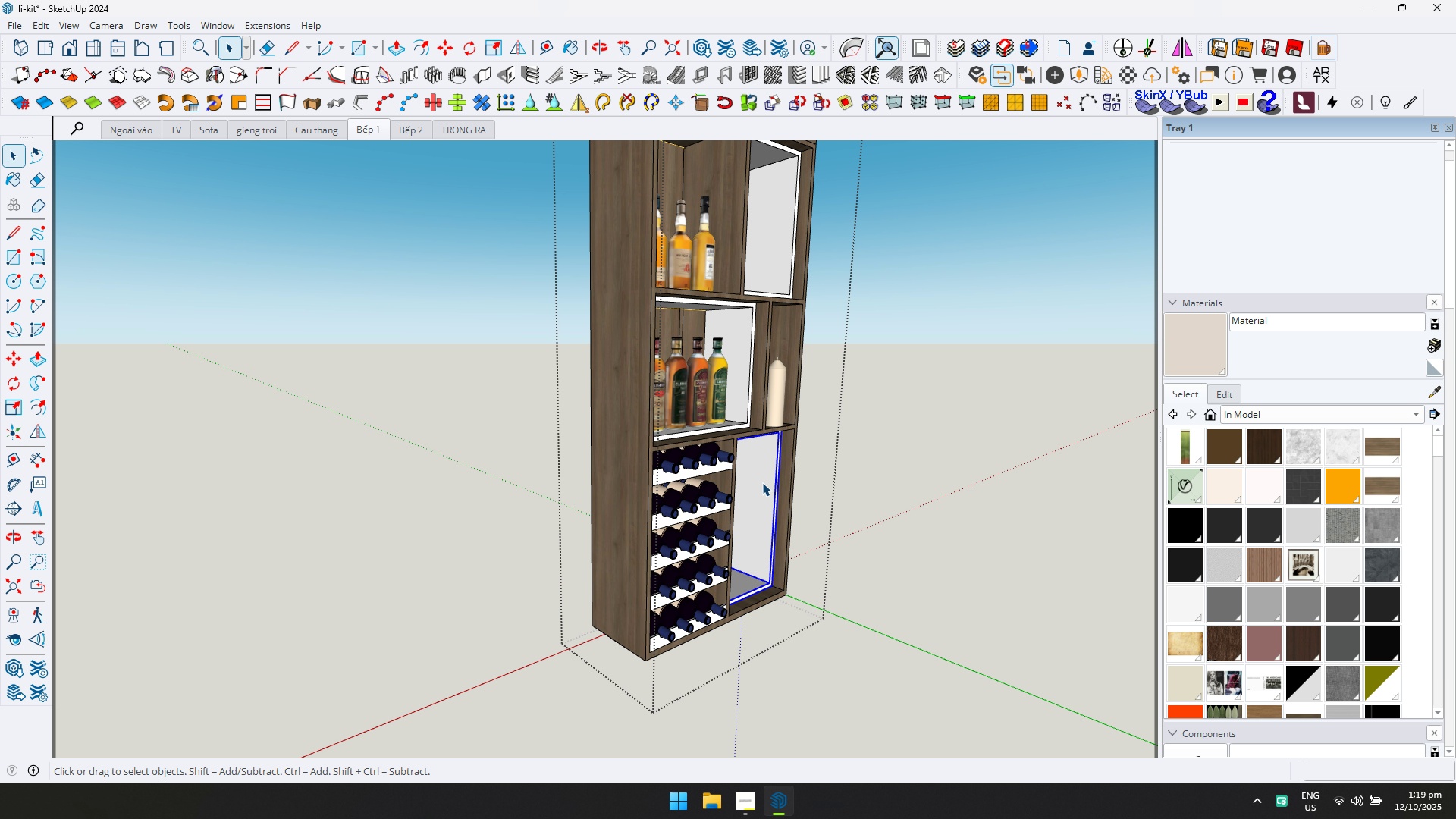 
triple_click([762, 482])
 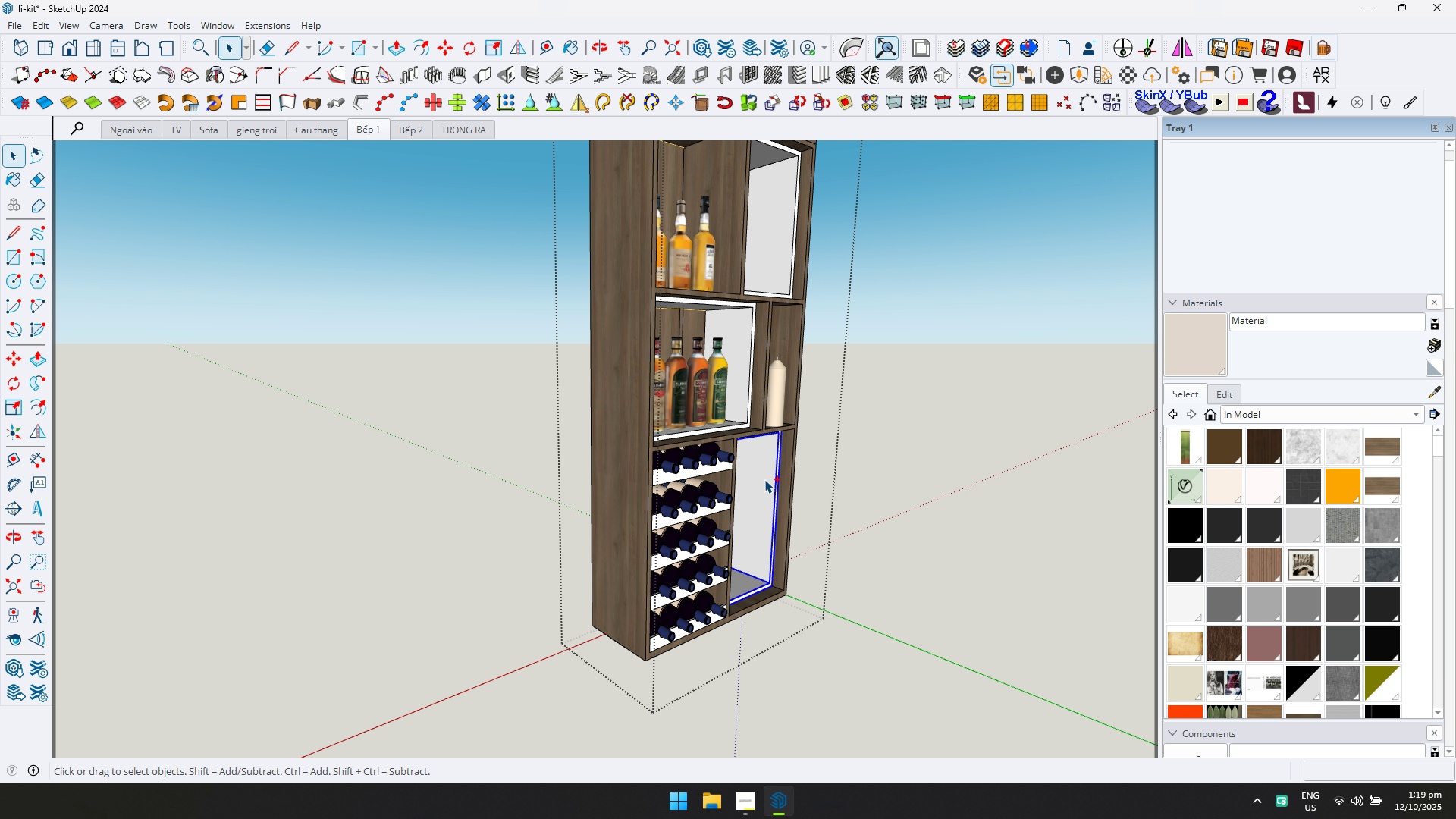 
key(Control+A)
 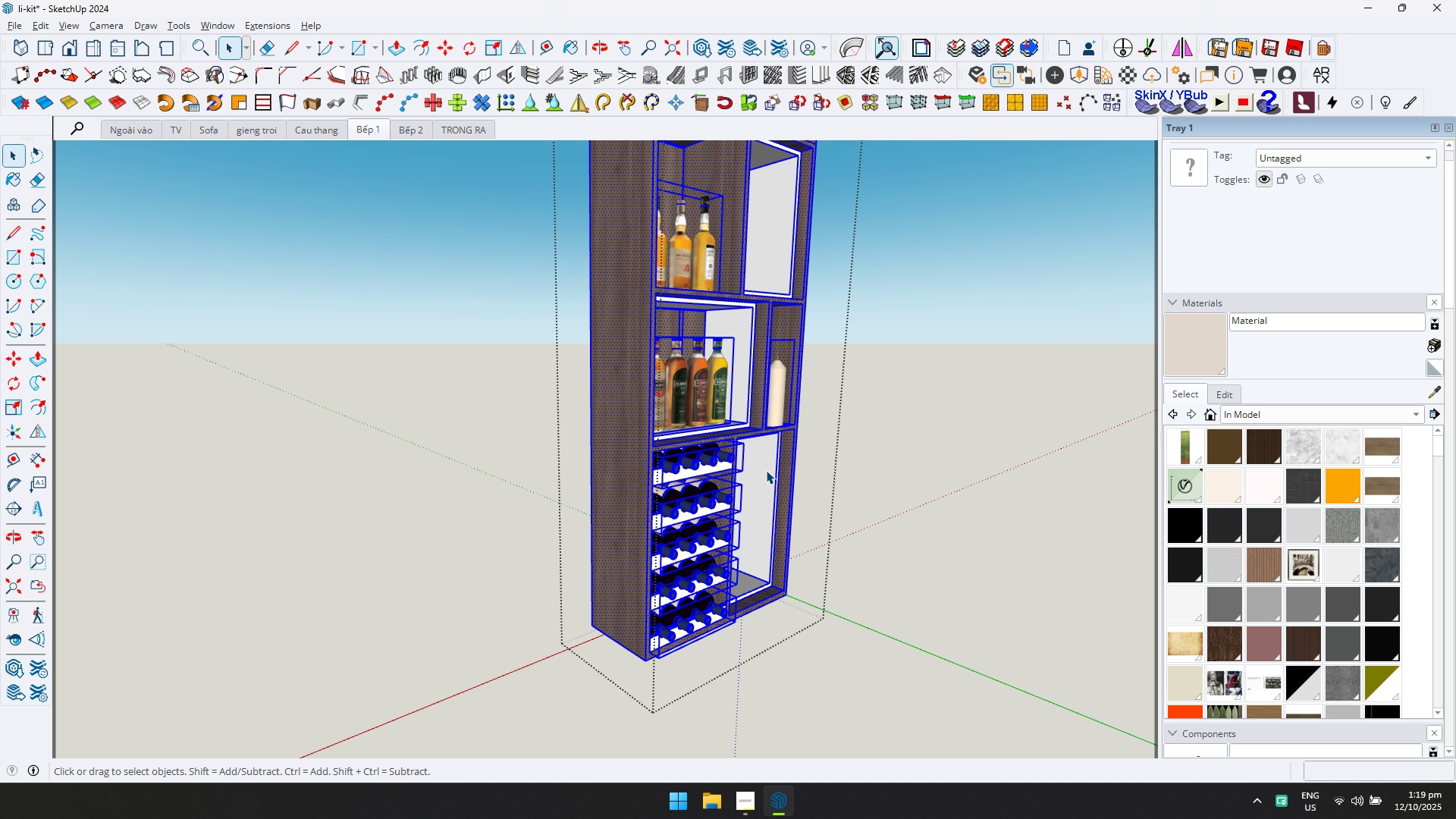 
double_click([766, 470])
 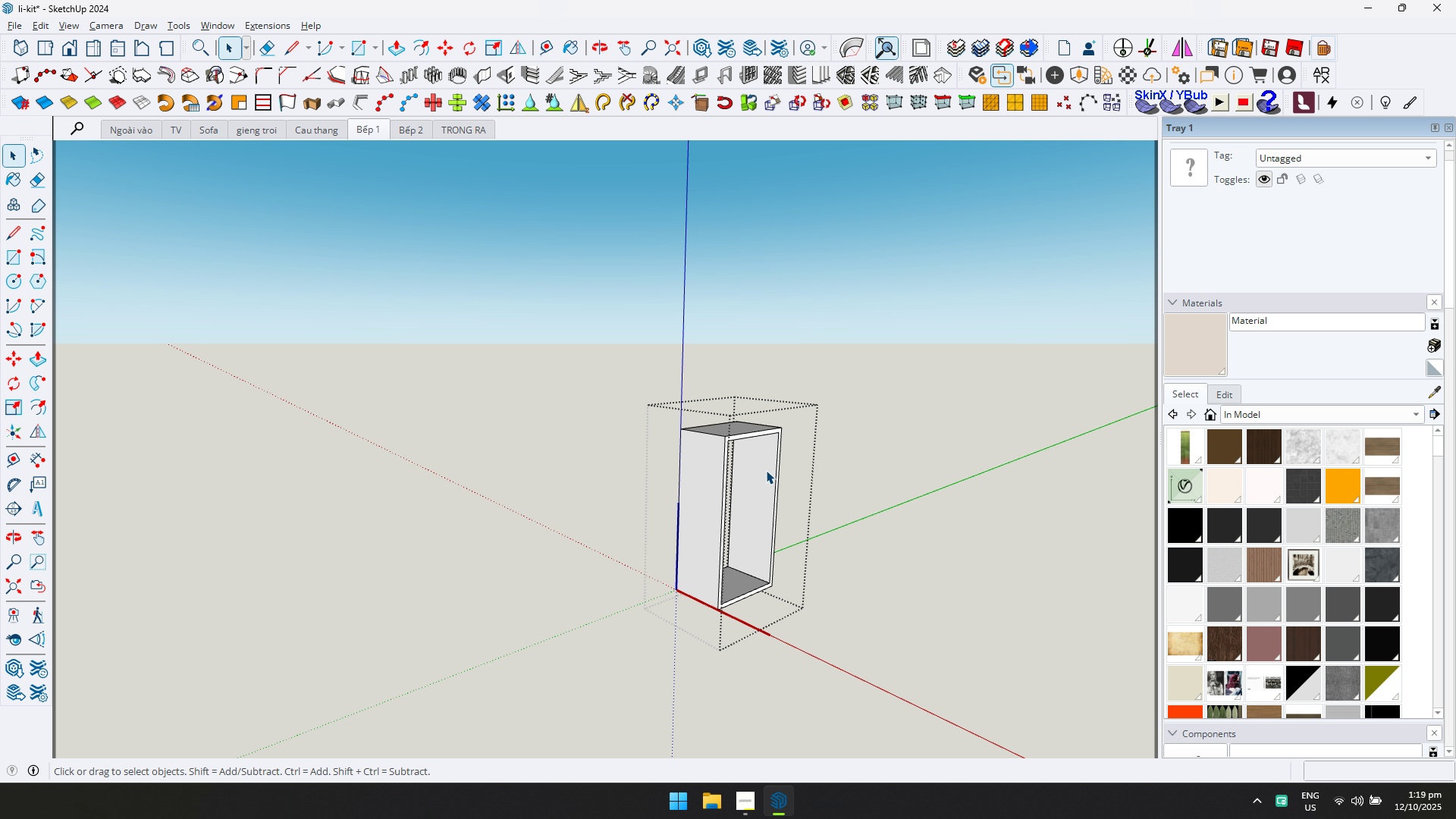 
triple_click([766, 470])
 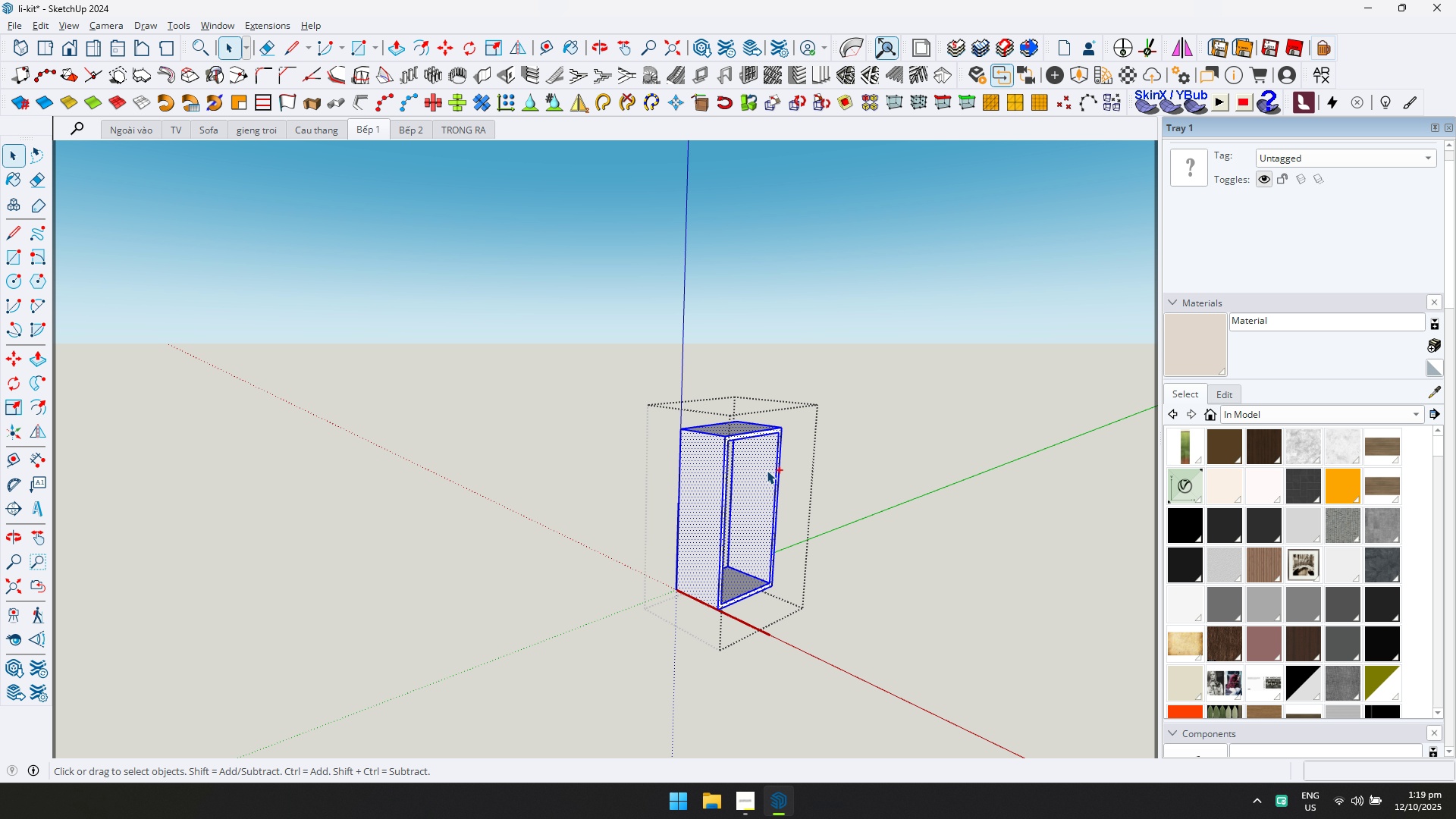 
key(Control+ControlLeft)
 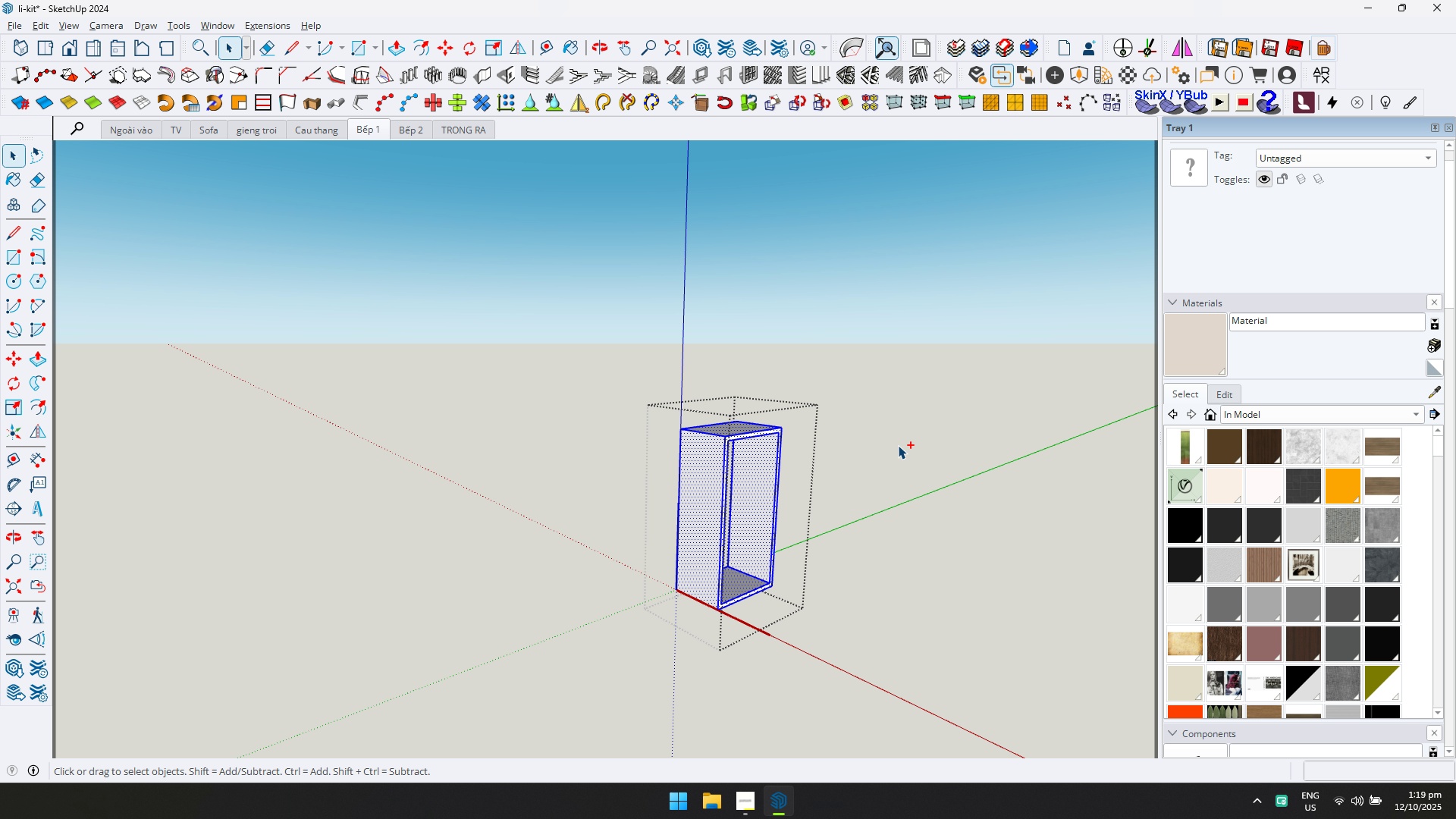 
key(Control+A)
 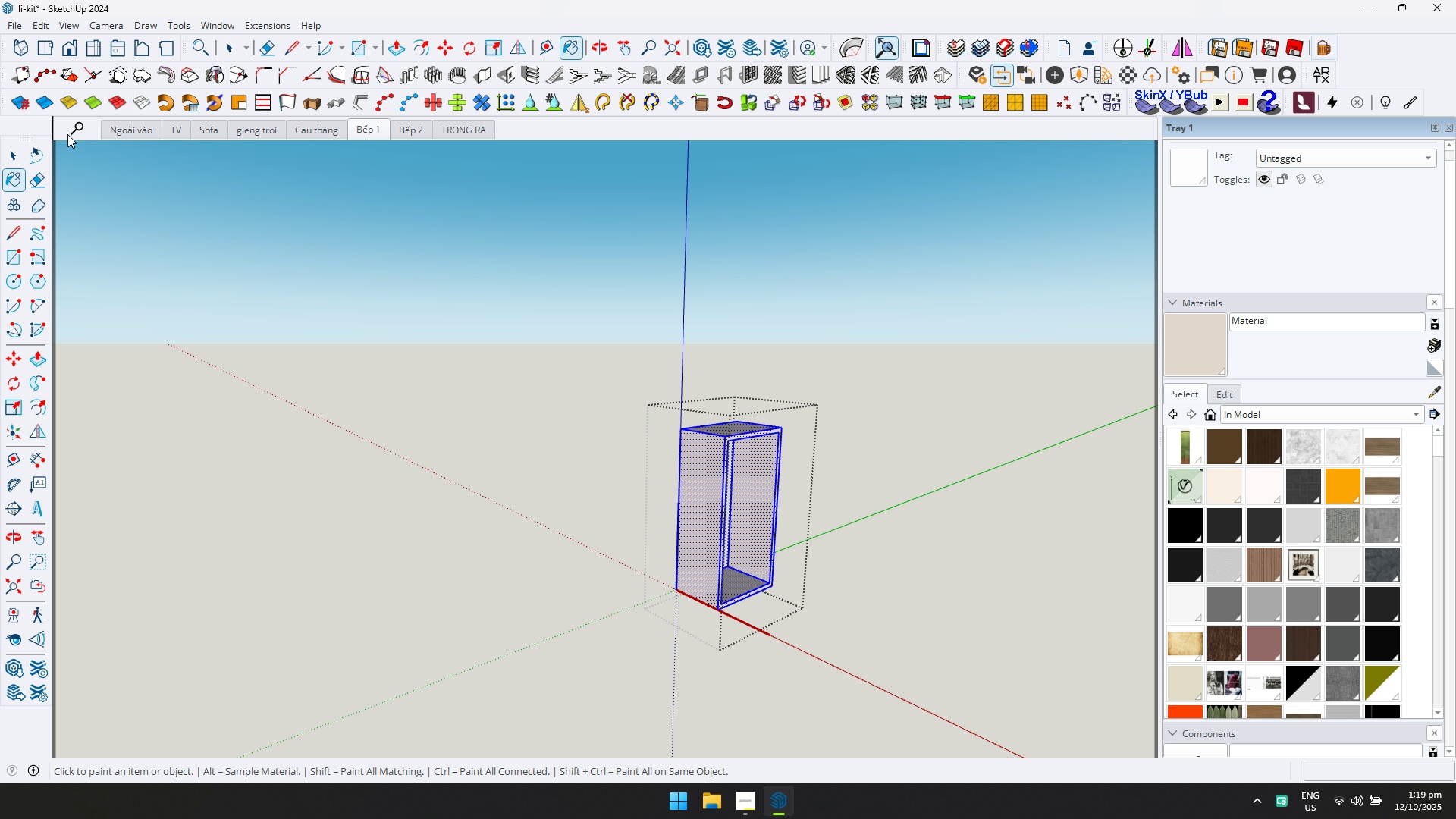 
left_click([17, 152])
 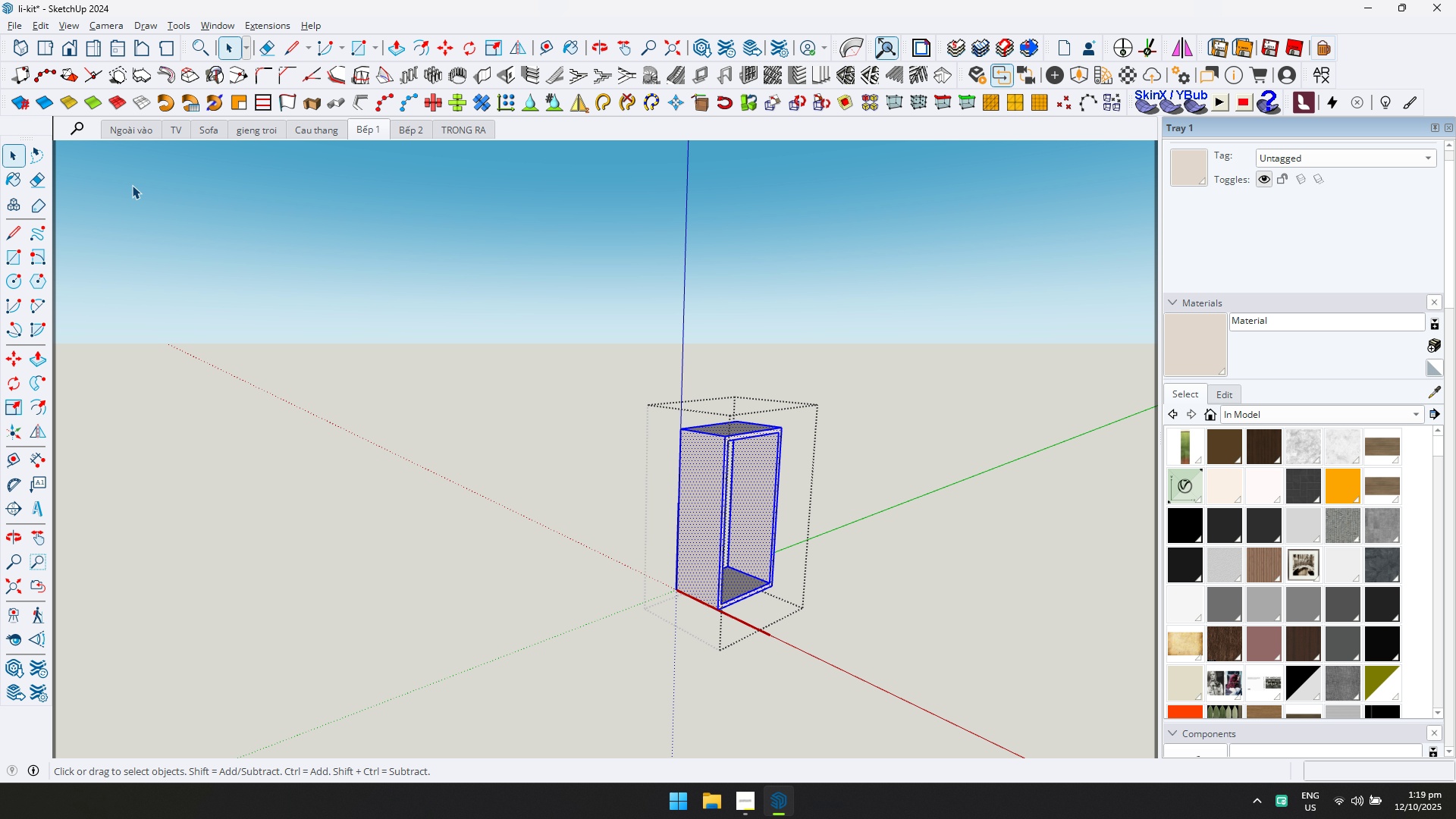 
key(Escape)
 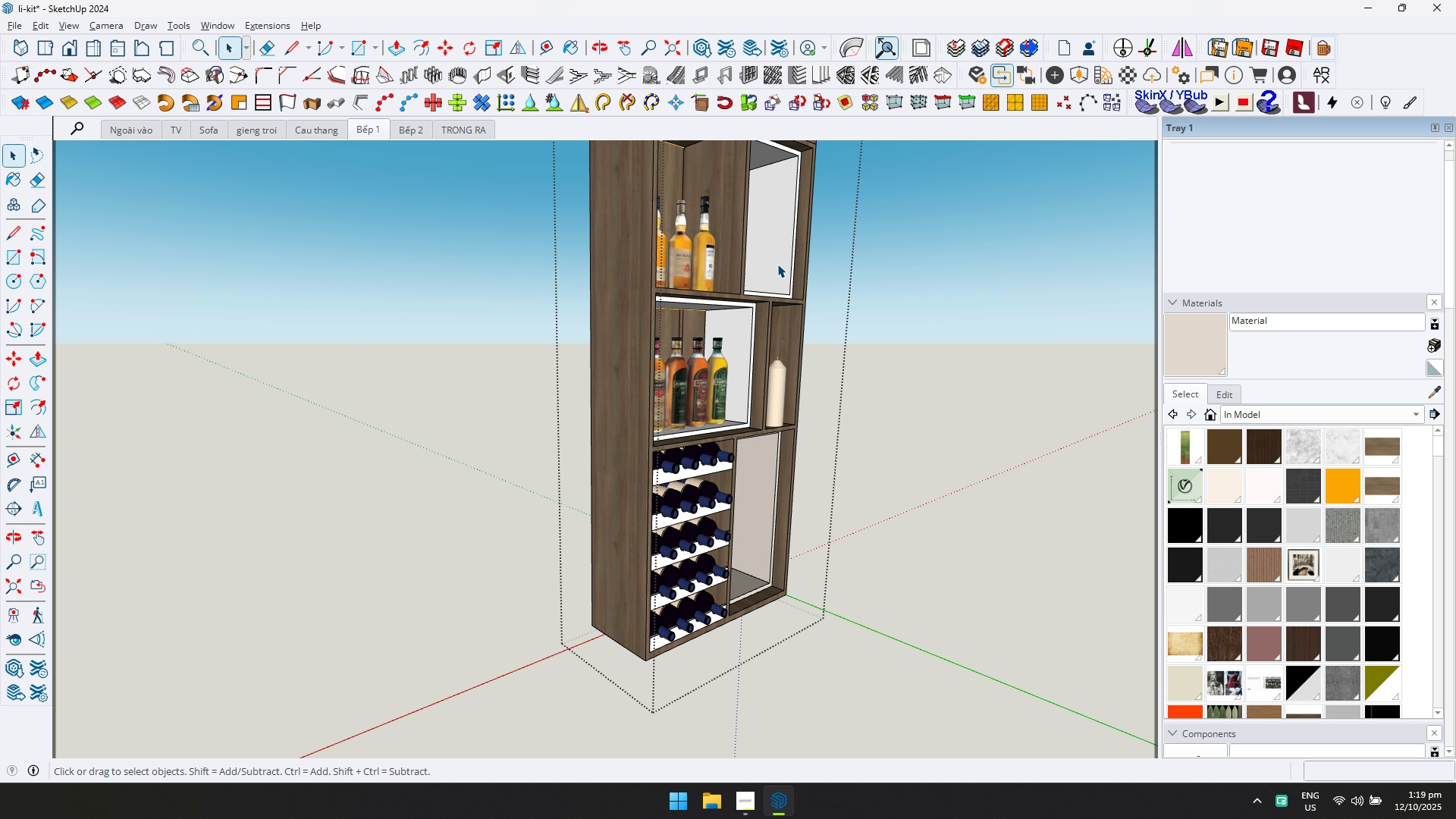 
double_click([777, 264])
 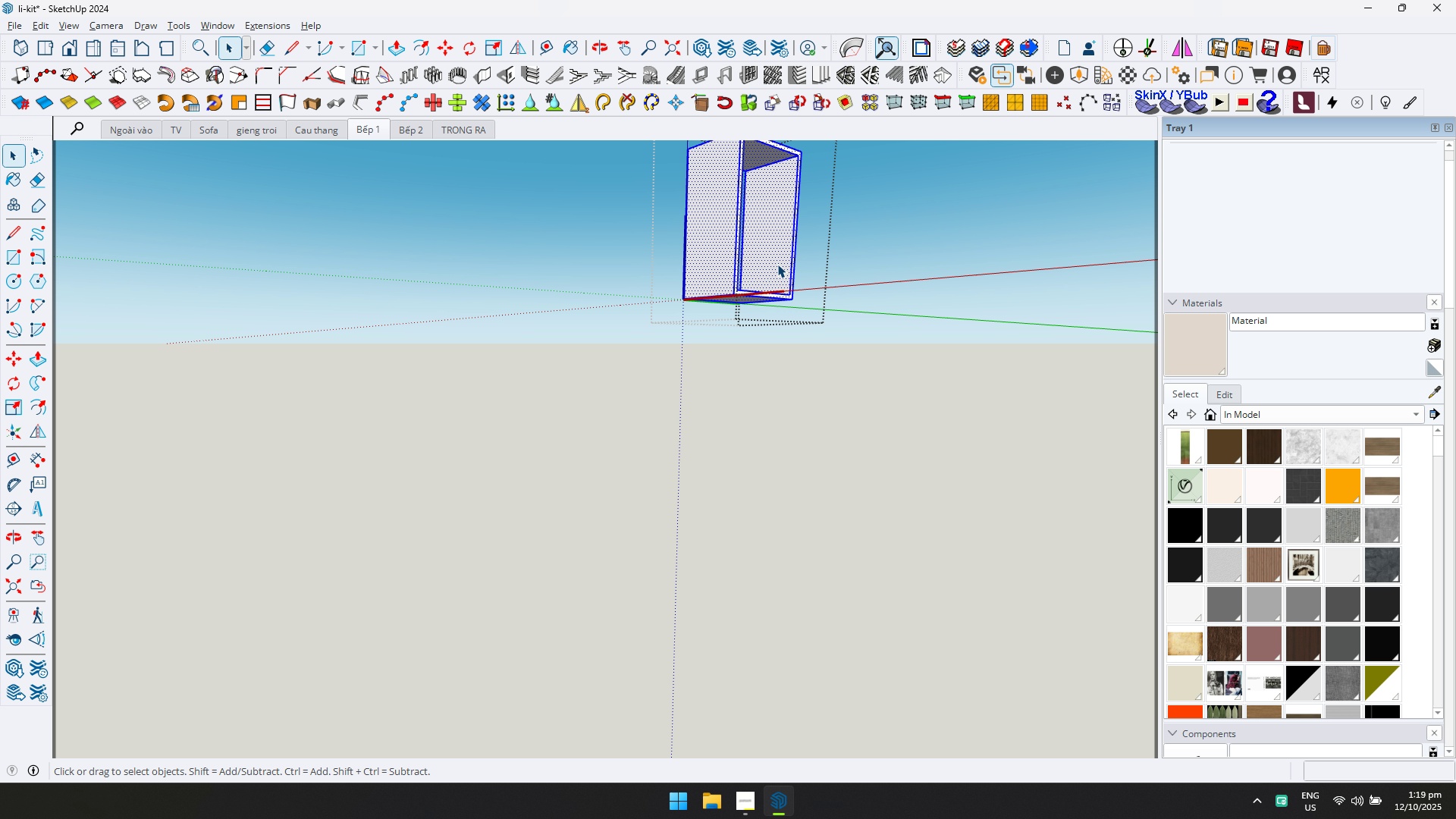 
triple_click([777, 264])
 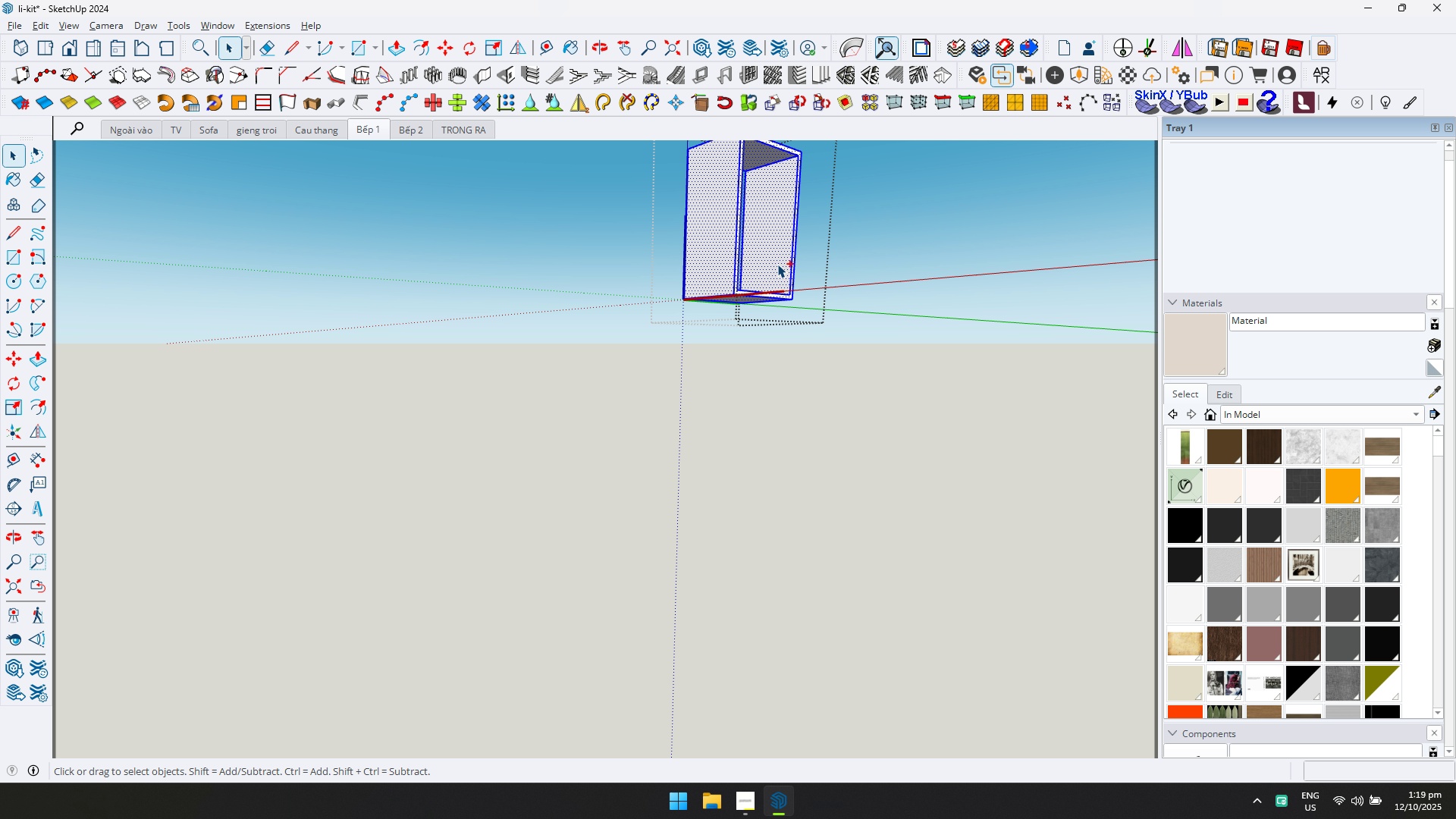 
key(Control+ControlLeft)
 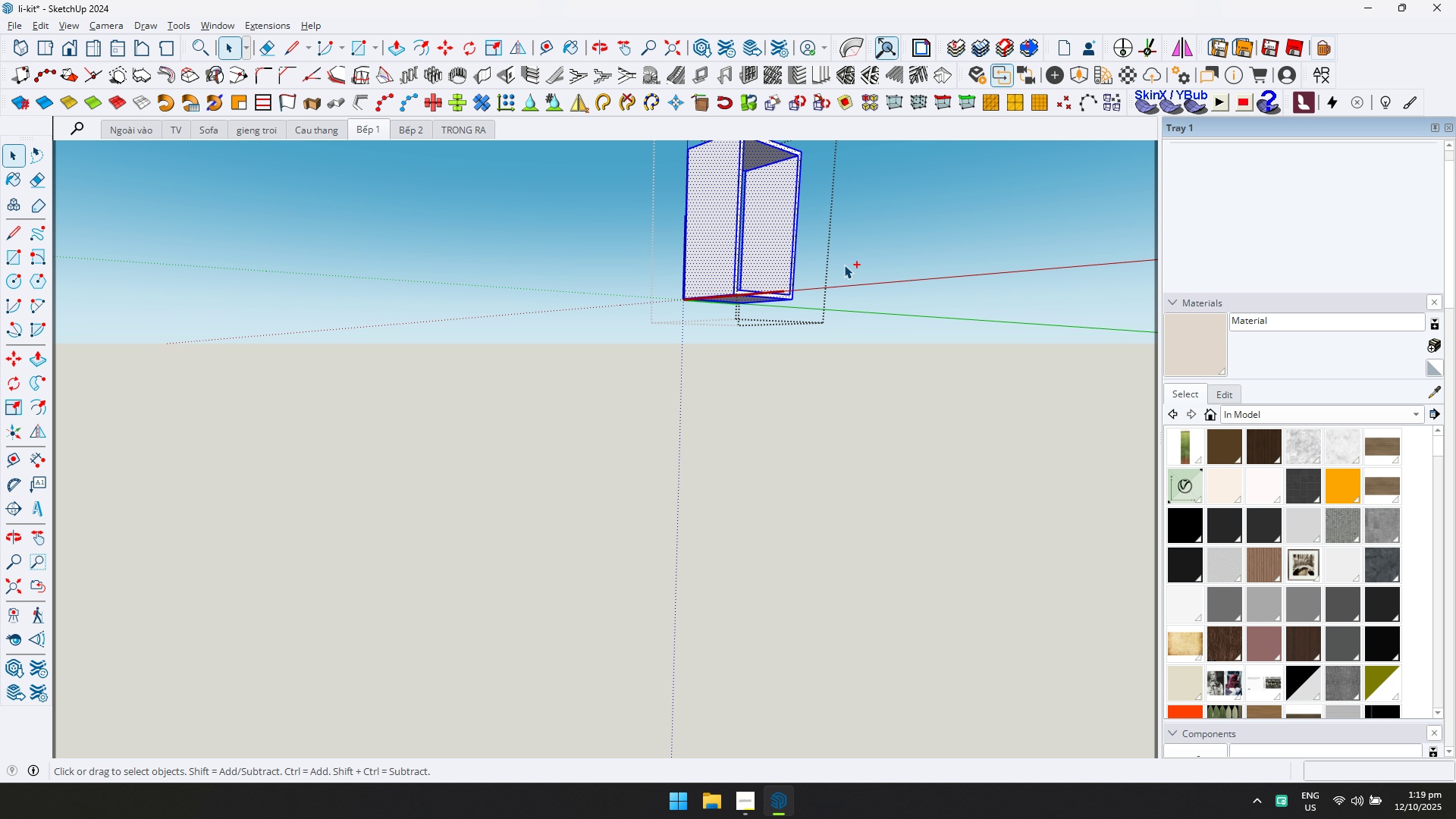 
key(Control+A)
 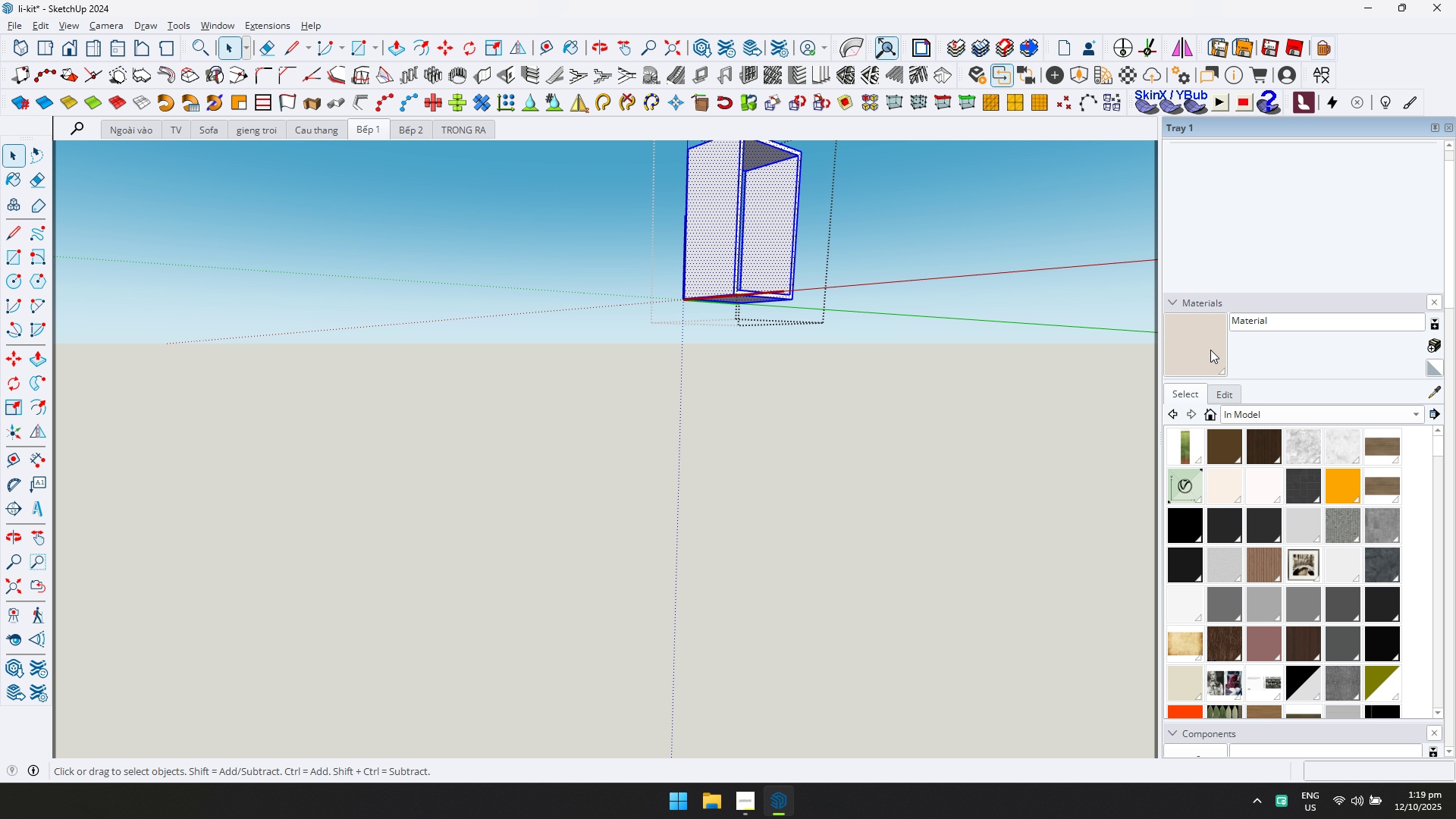 
left_click([1211, 350])
 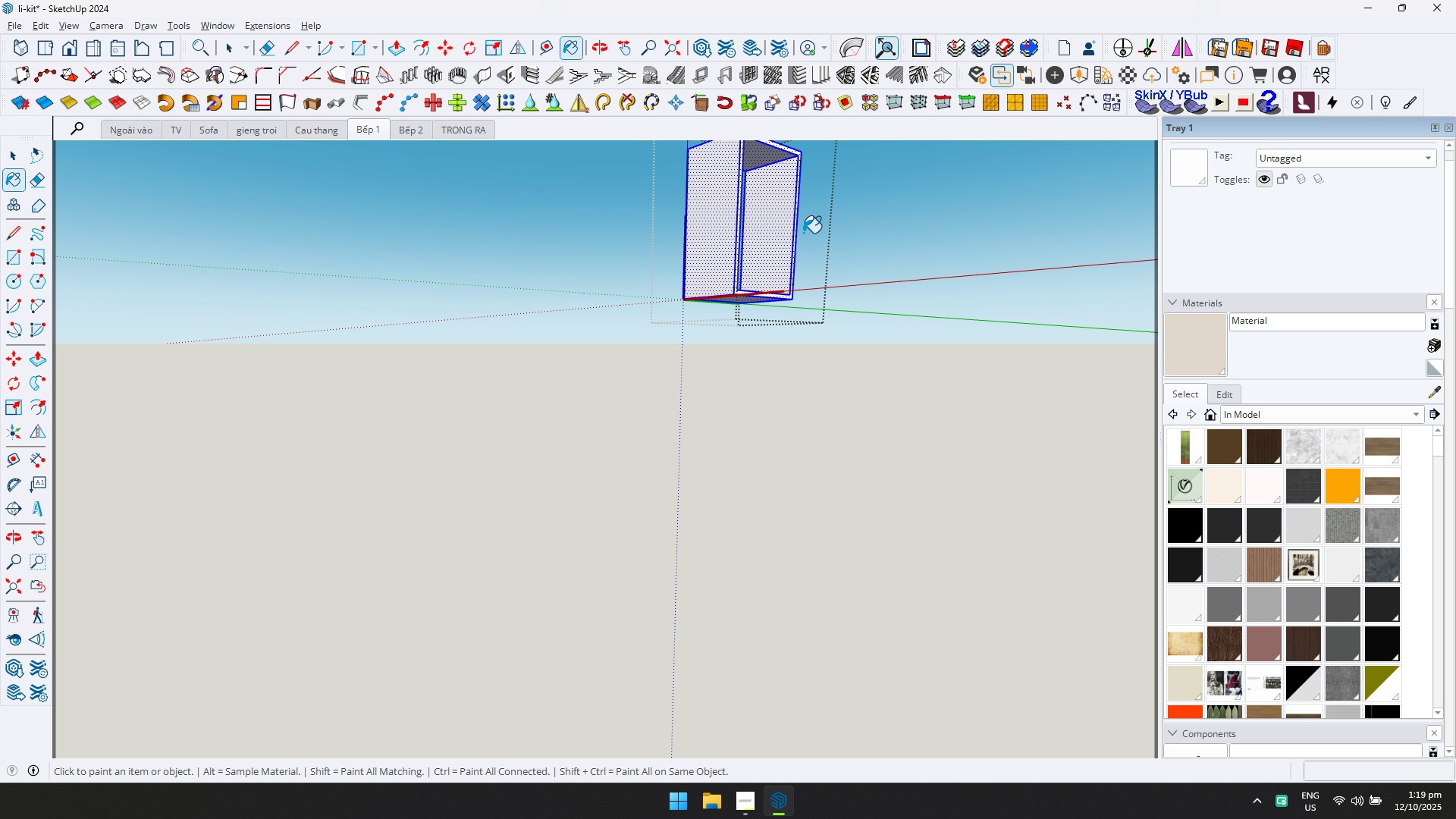 
left_click_drag(start_coordinate=[783, 225], to_coordinate=[773, 225])
 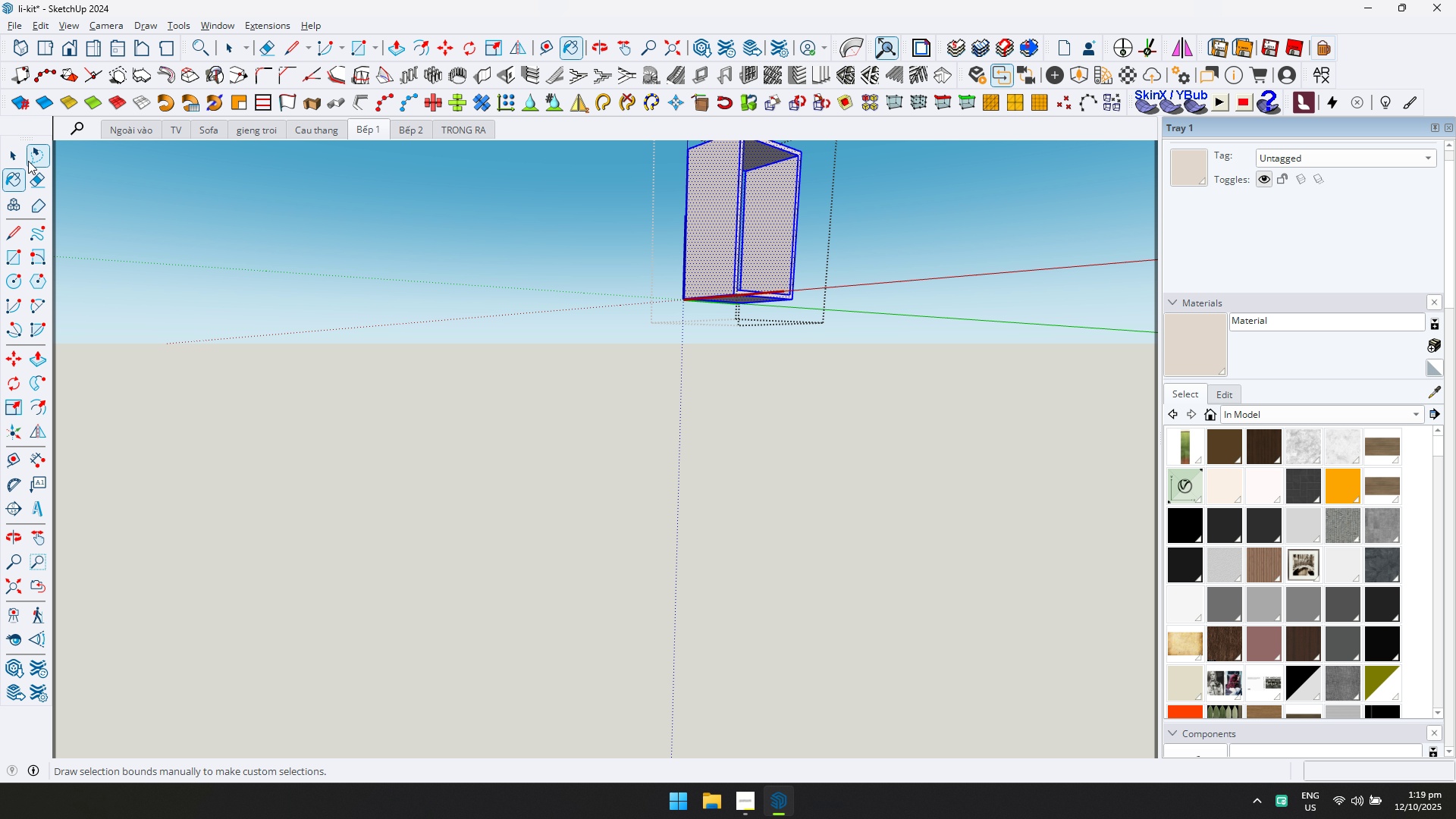 
left_click([17, 158])
 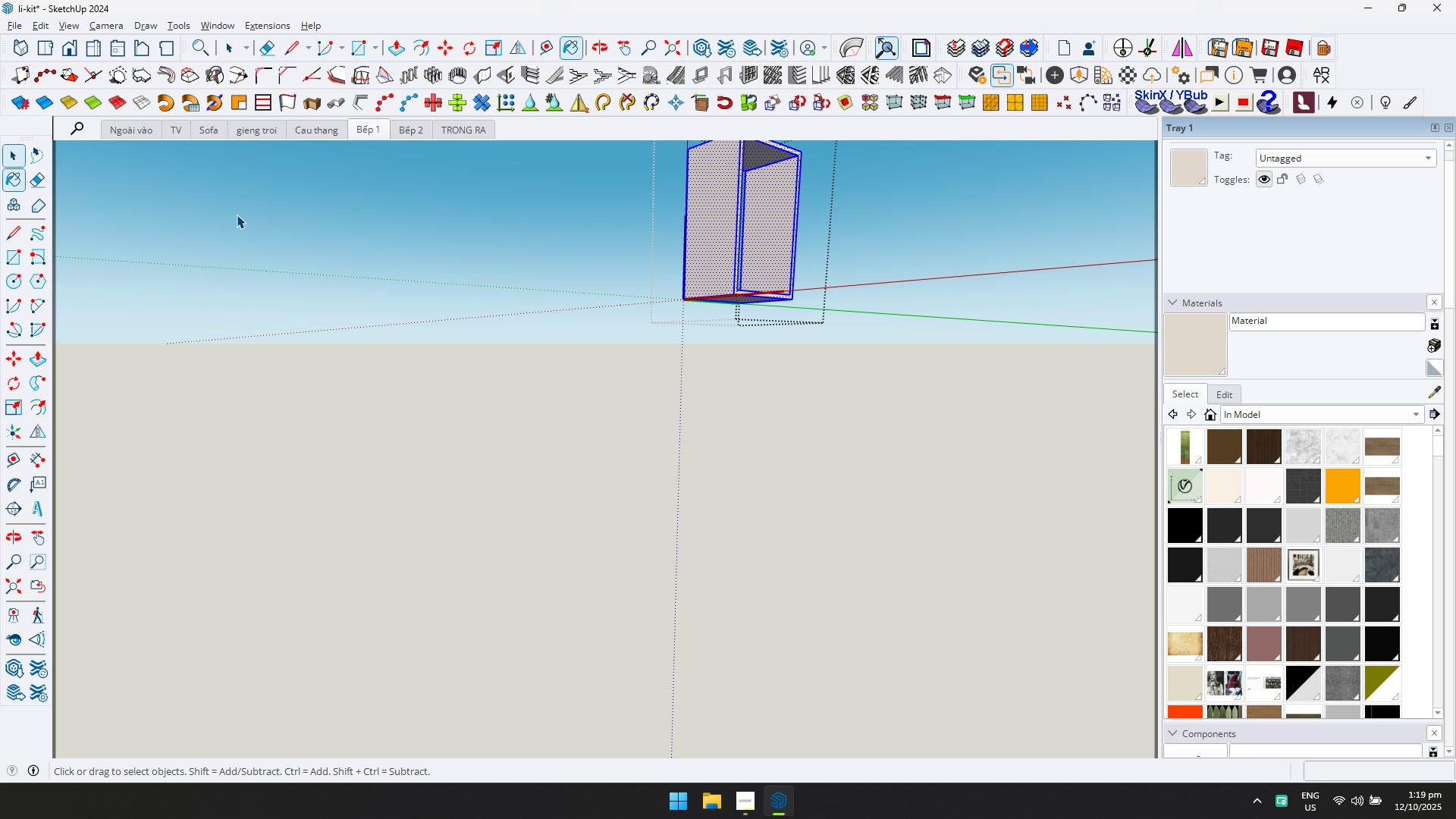 
key(Escape)
 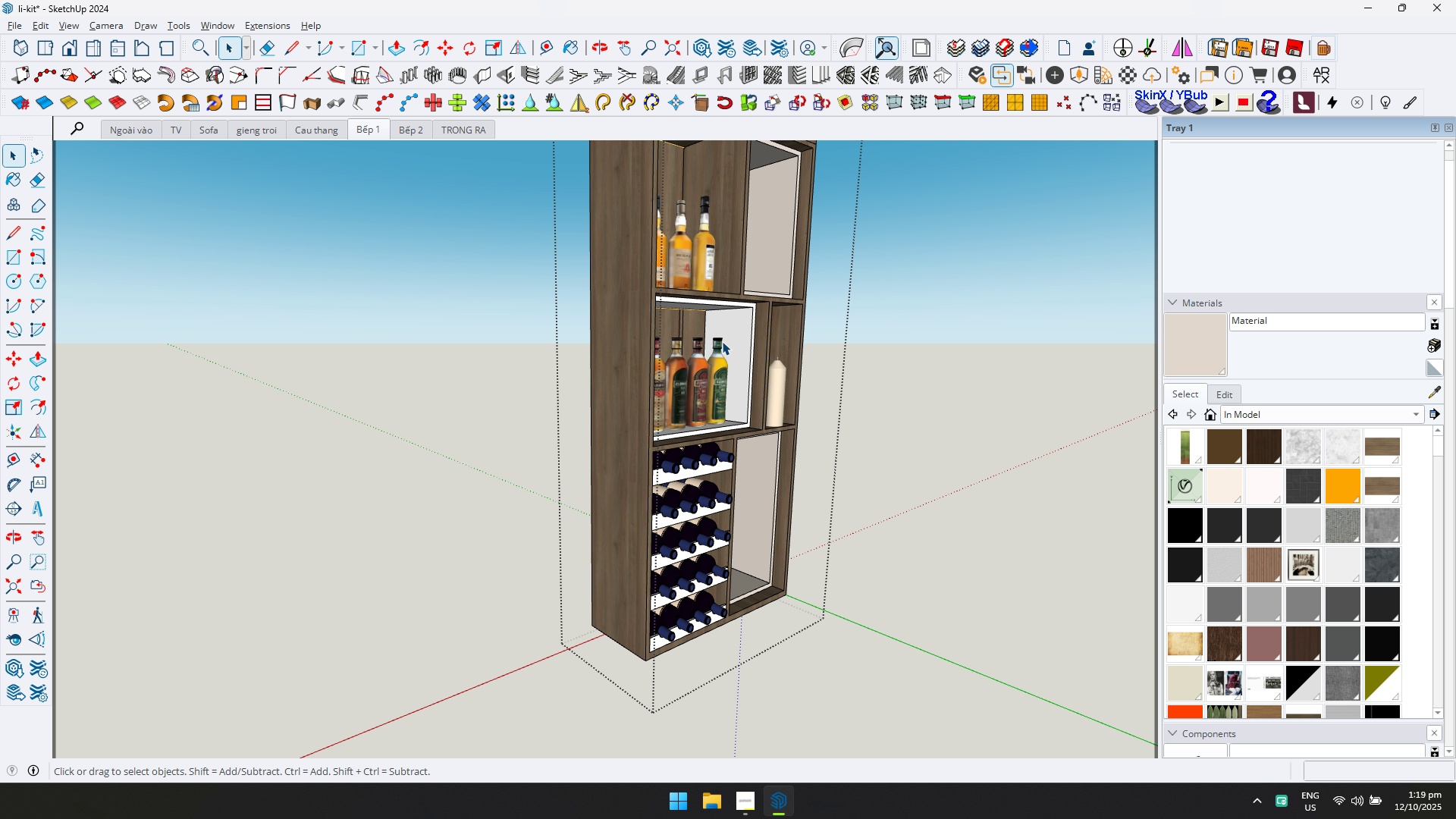 
double_click([723, 341])
 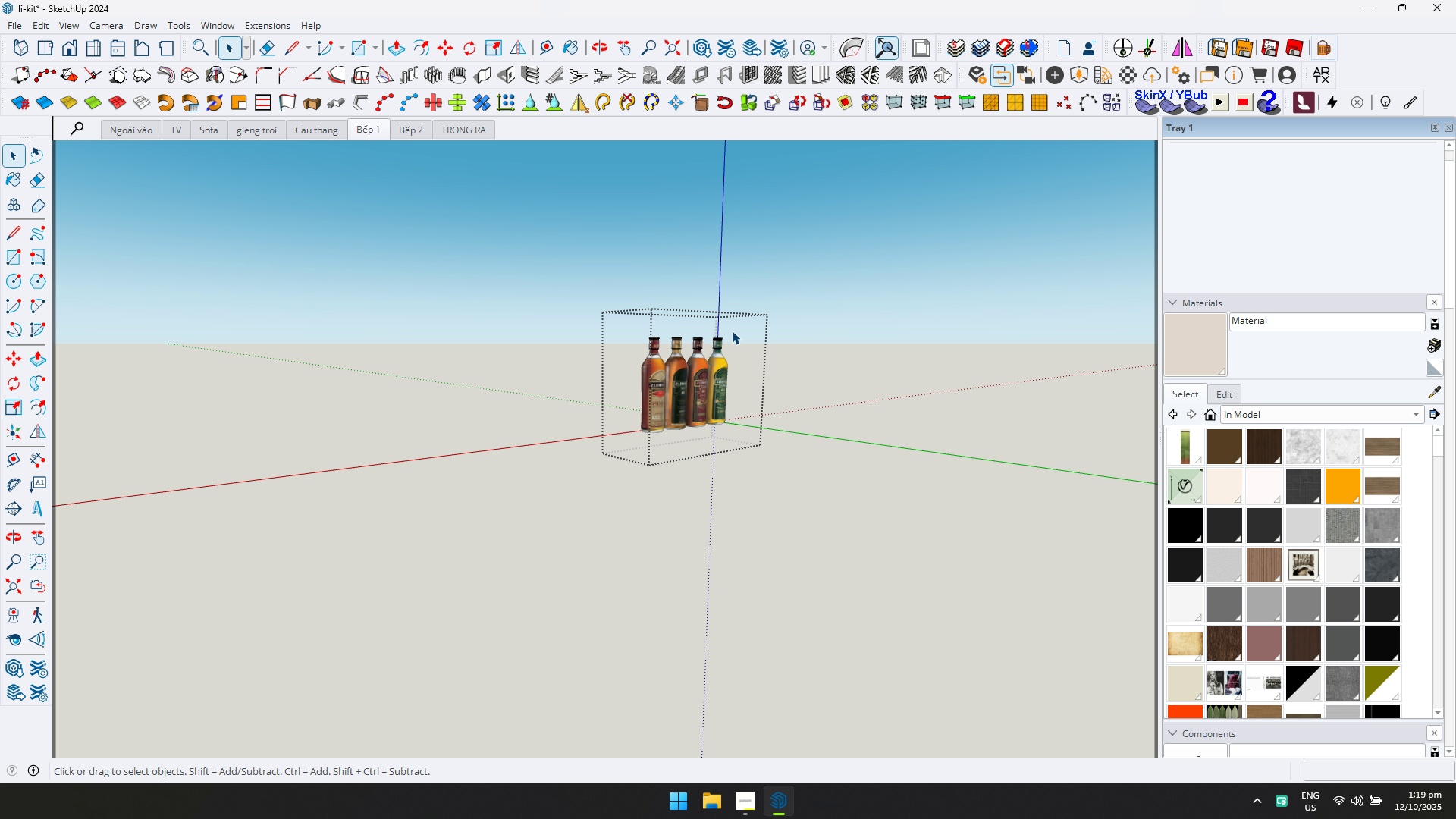 
key(Escape)
 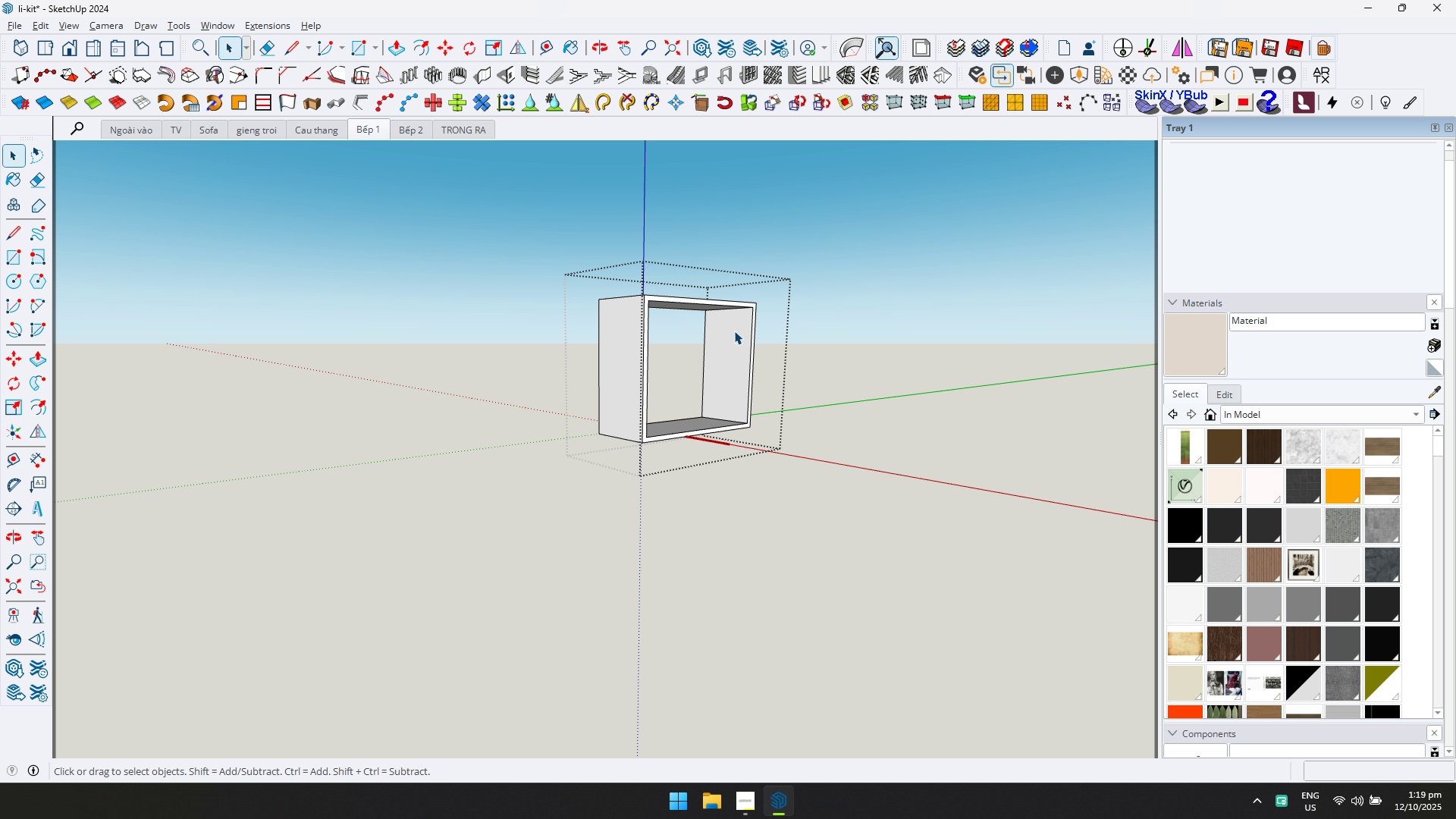 
double_click([734, 331])
 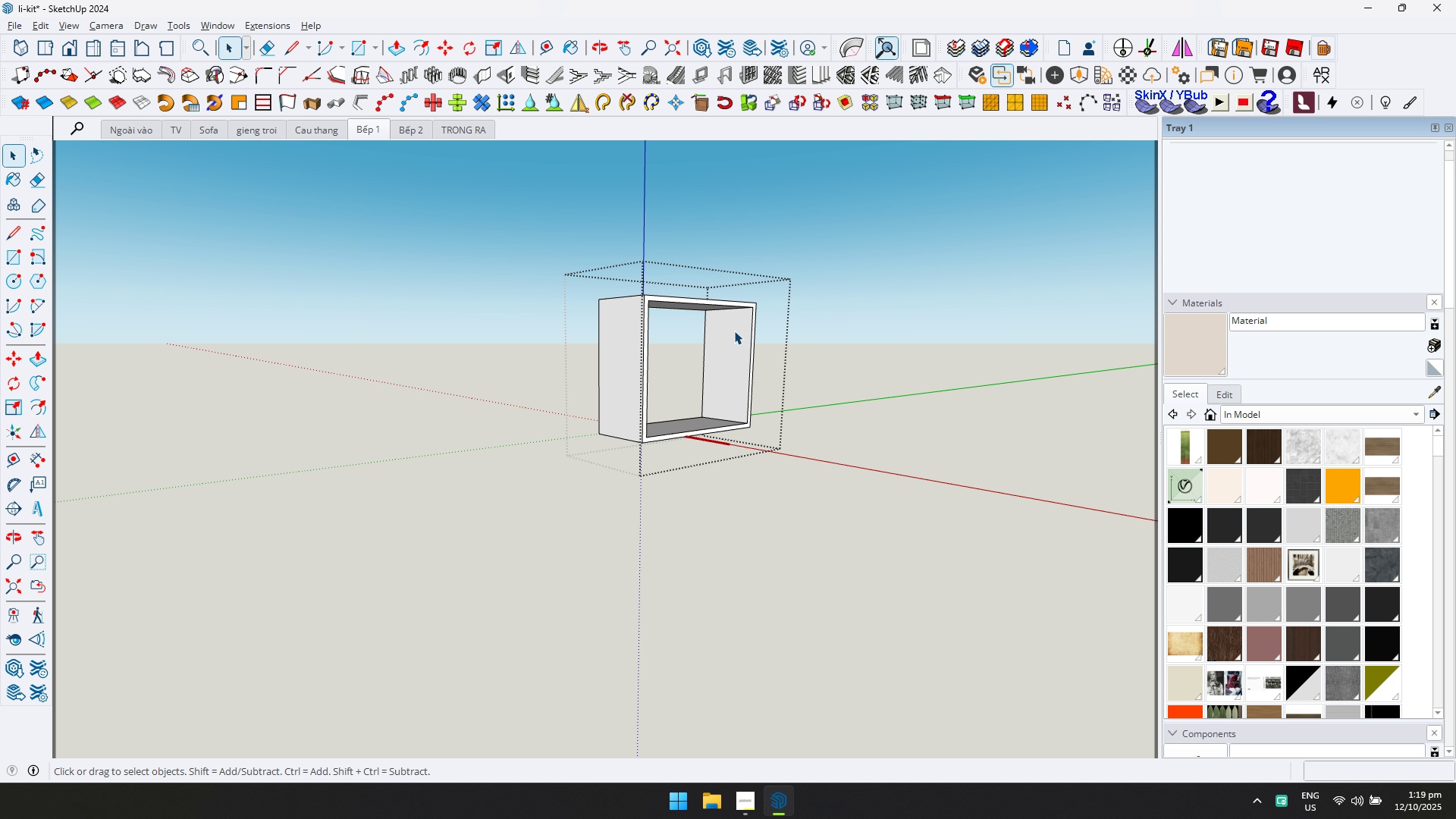 
key(Control+A)
 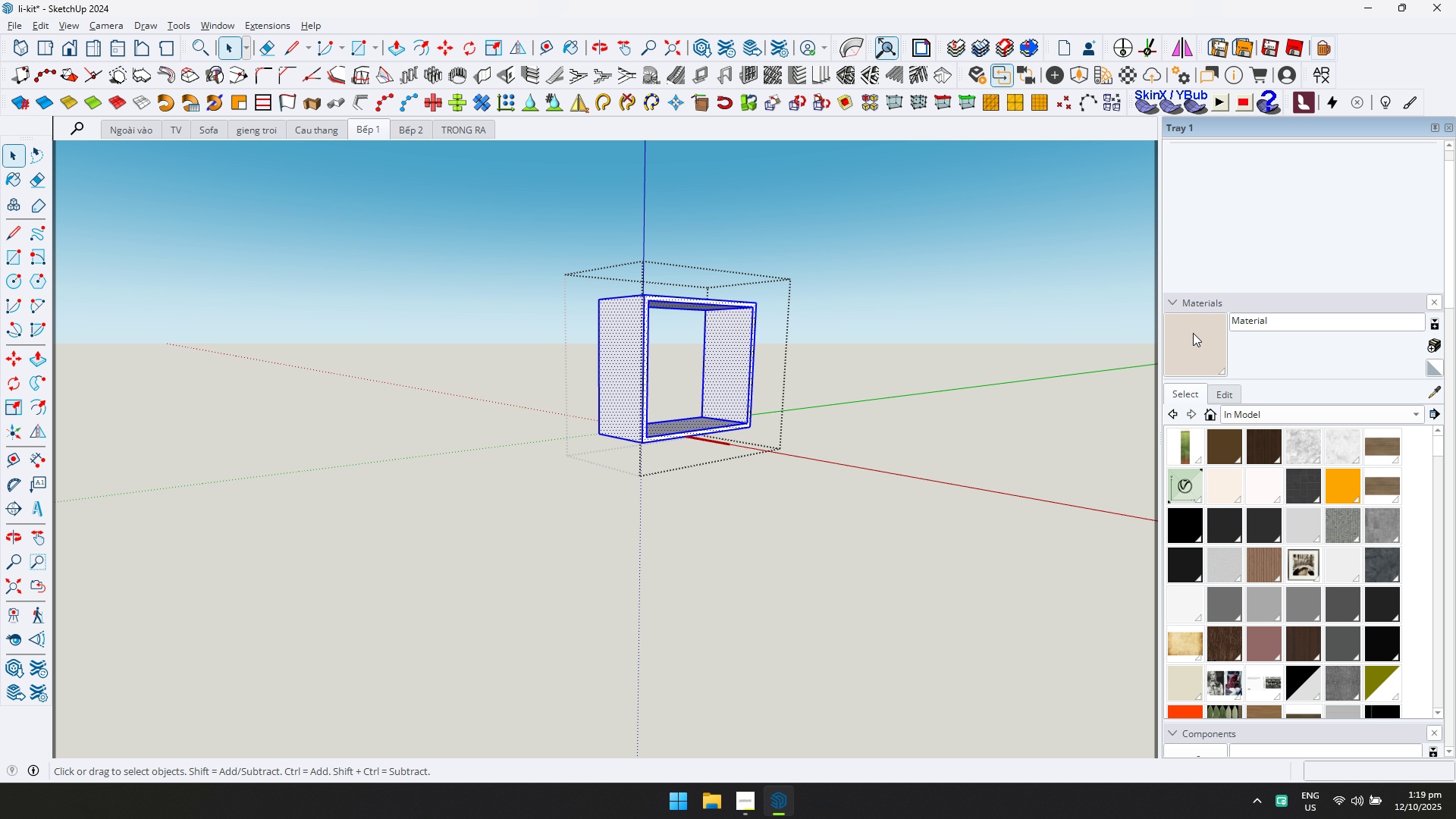 
left_click([1193, 333])
 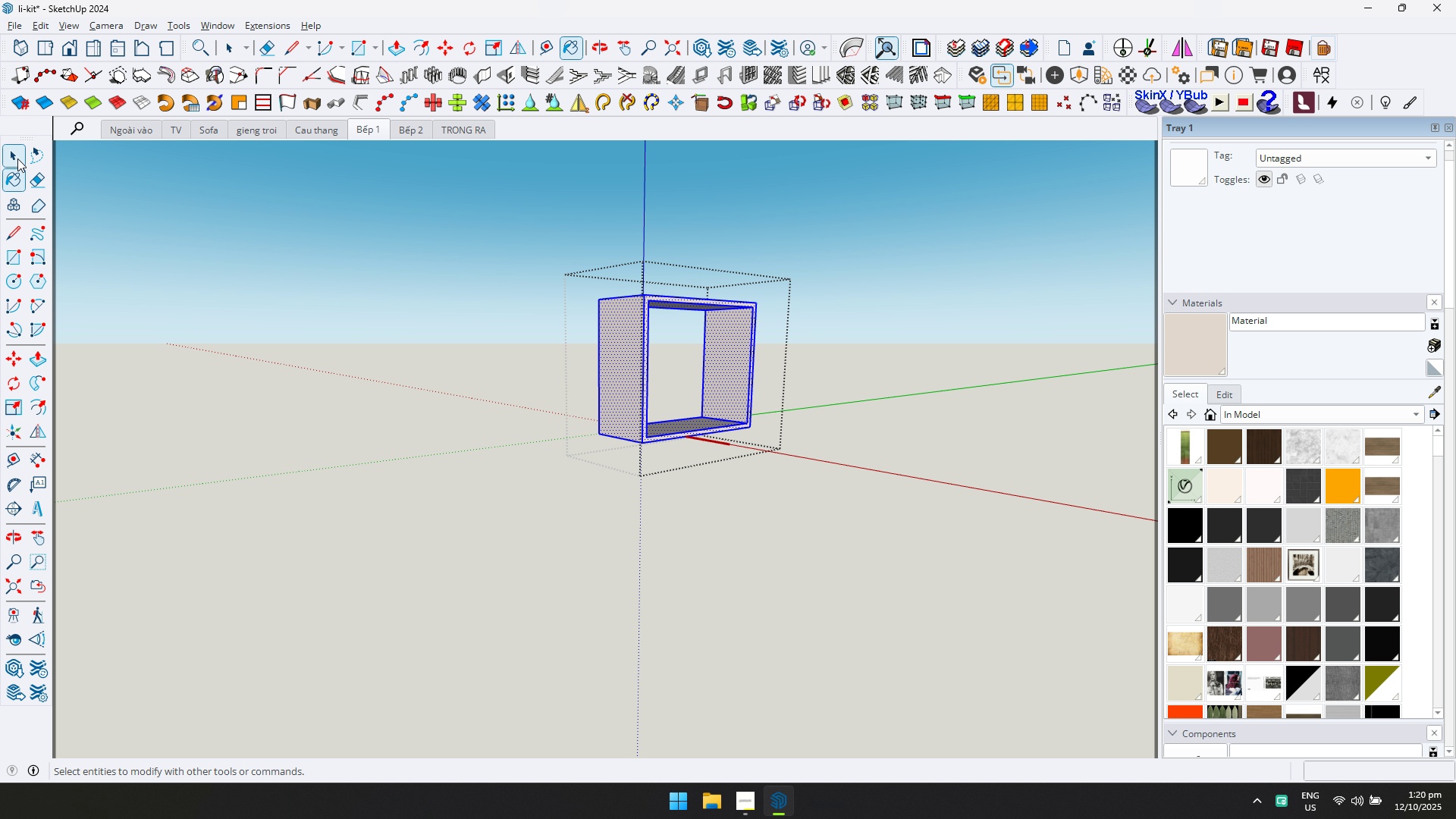 
left_click([17, 158])
 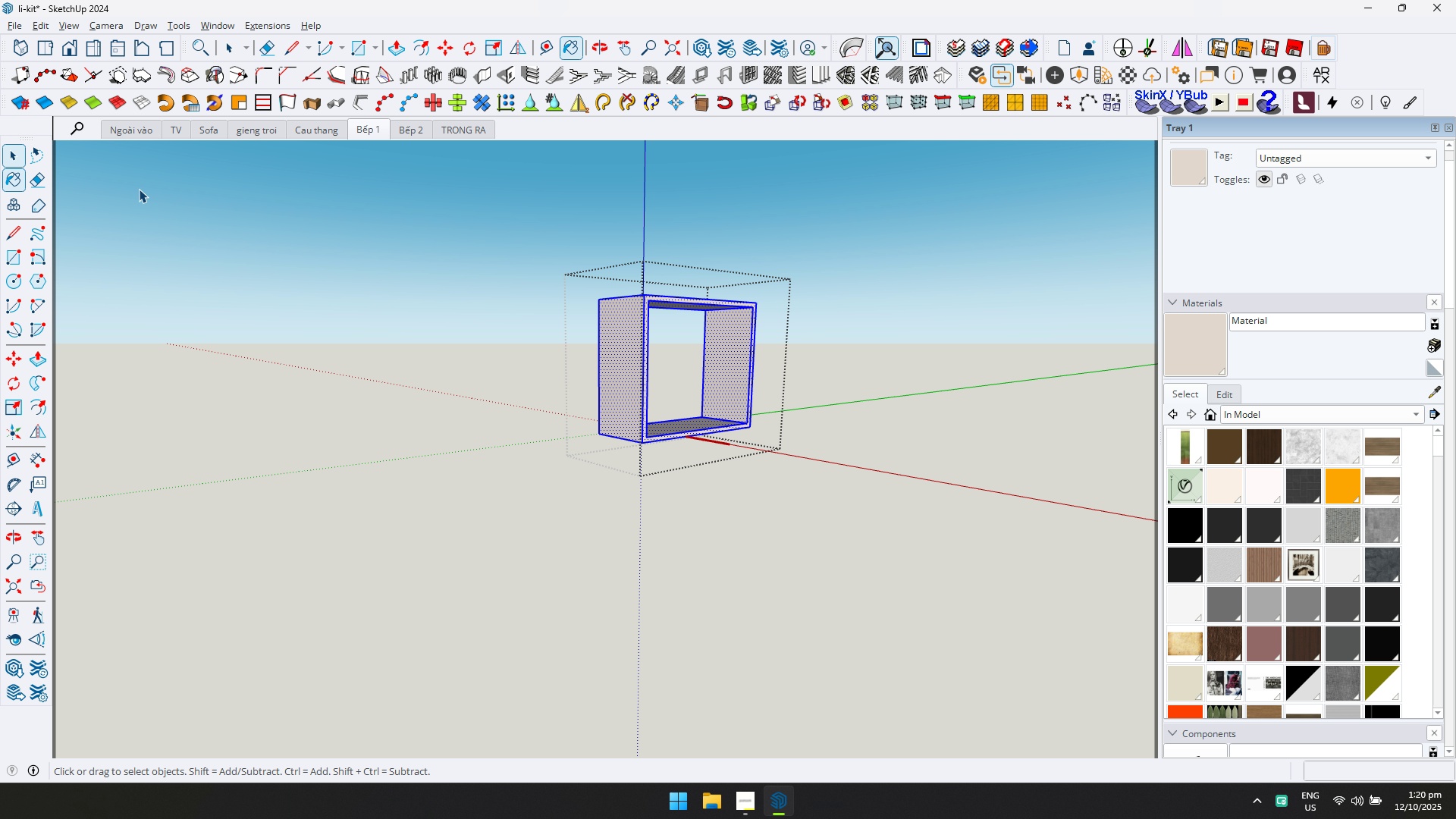 
key(Escape)
 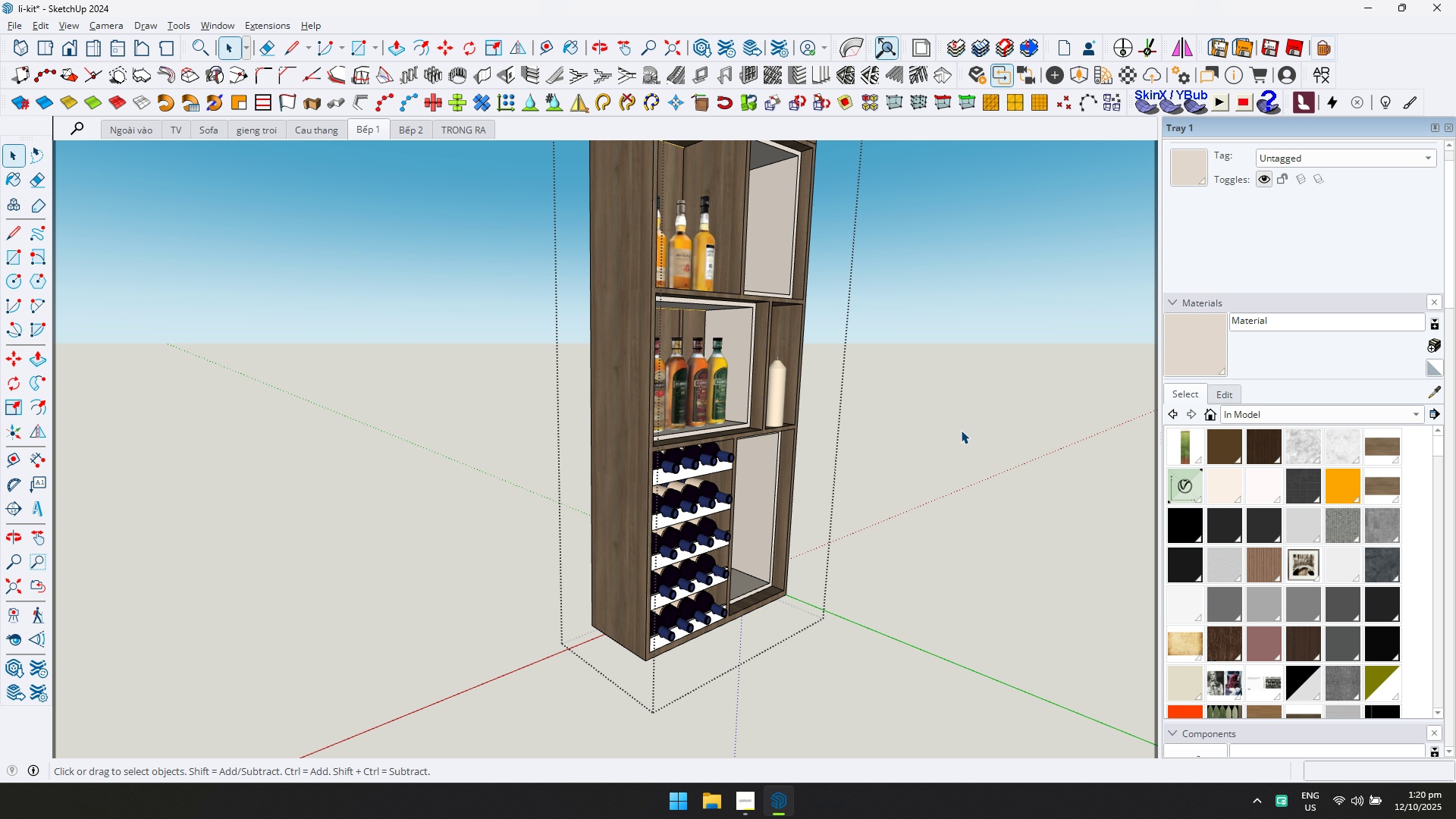 
key(Escape)
 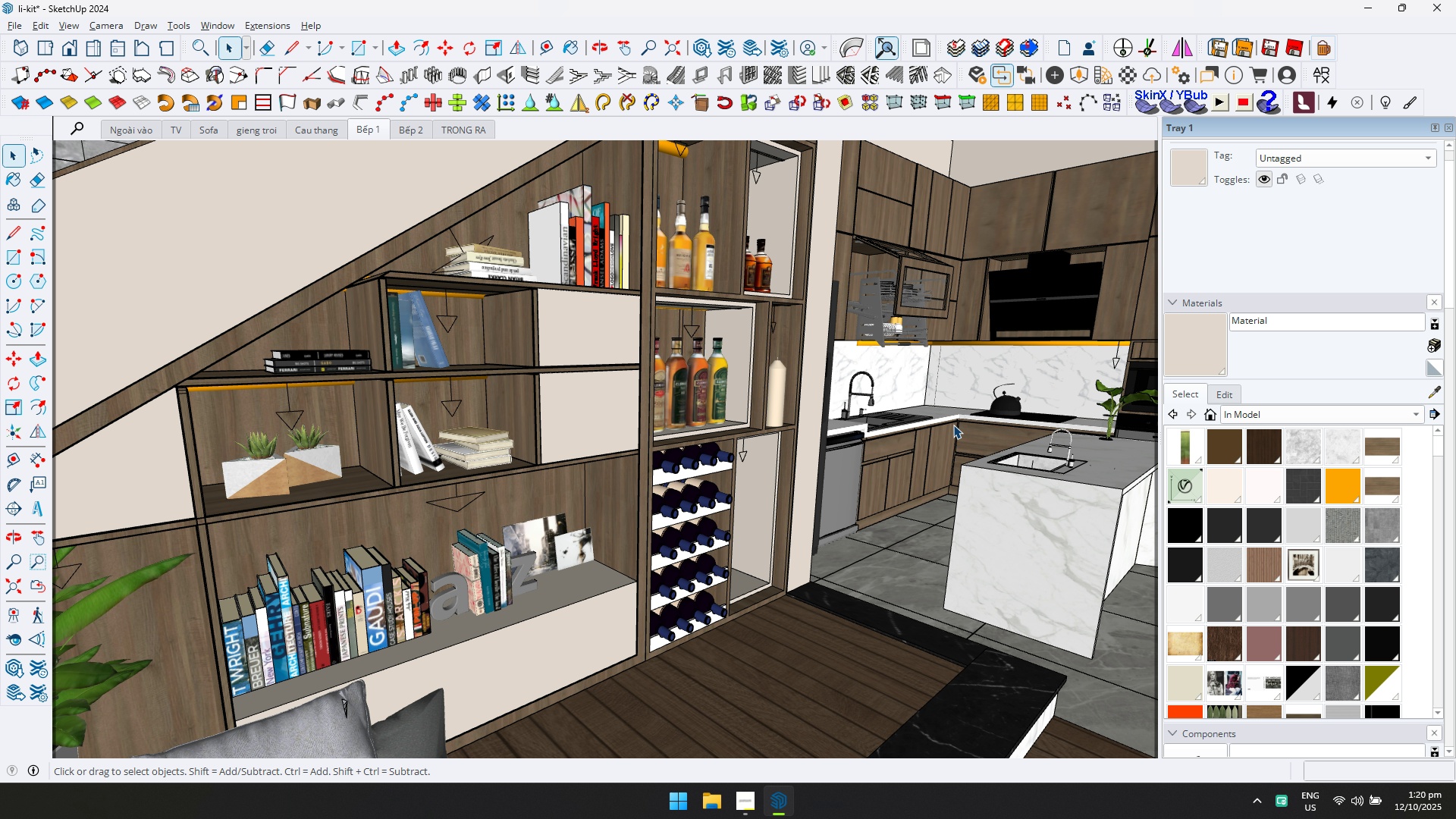 
scroll: coordinate [944, 425], scroll_direction: down, amount: 5.0
 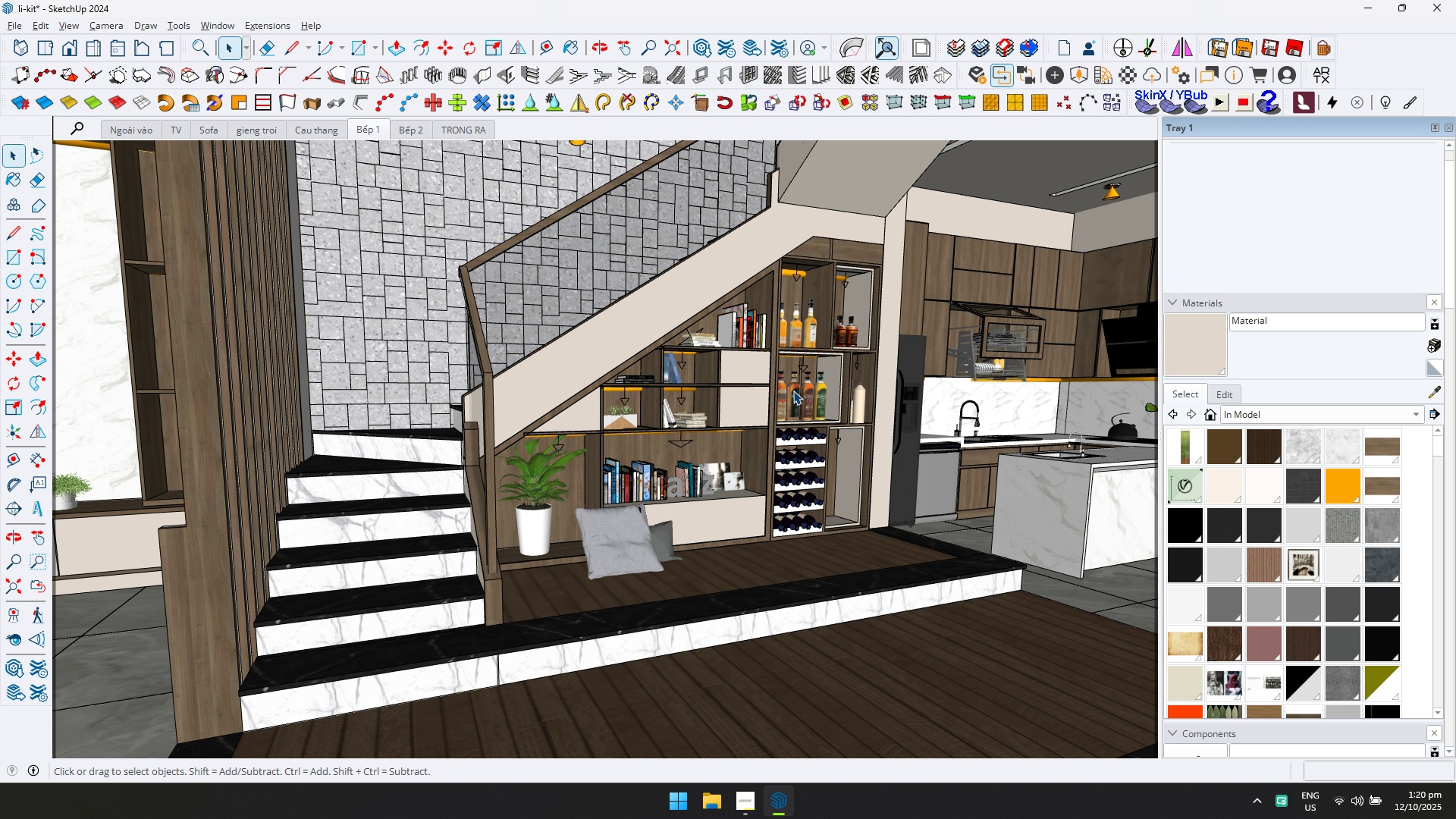 
scroll: coordinate [782, 534], scroll_direction: up, amount: 2.0
 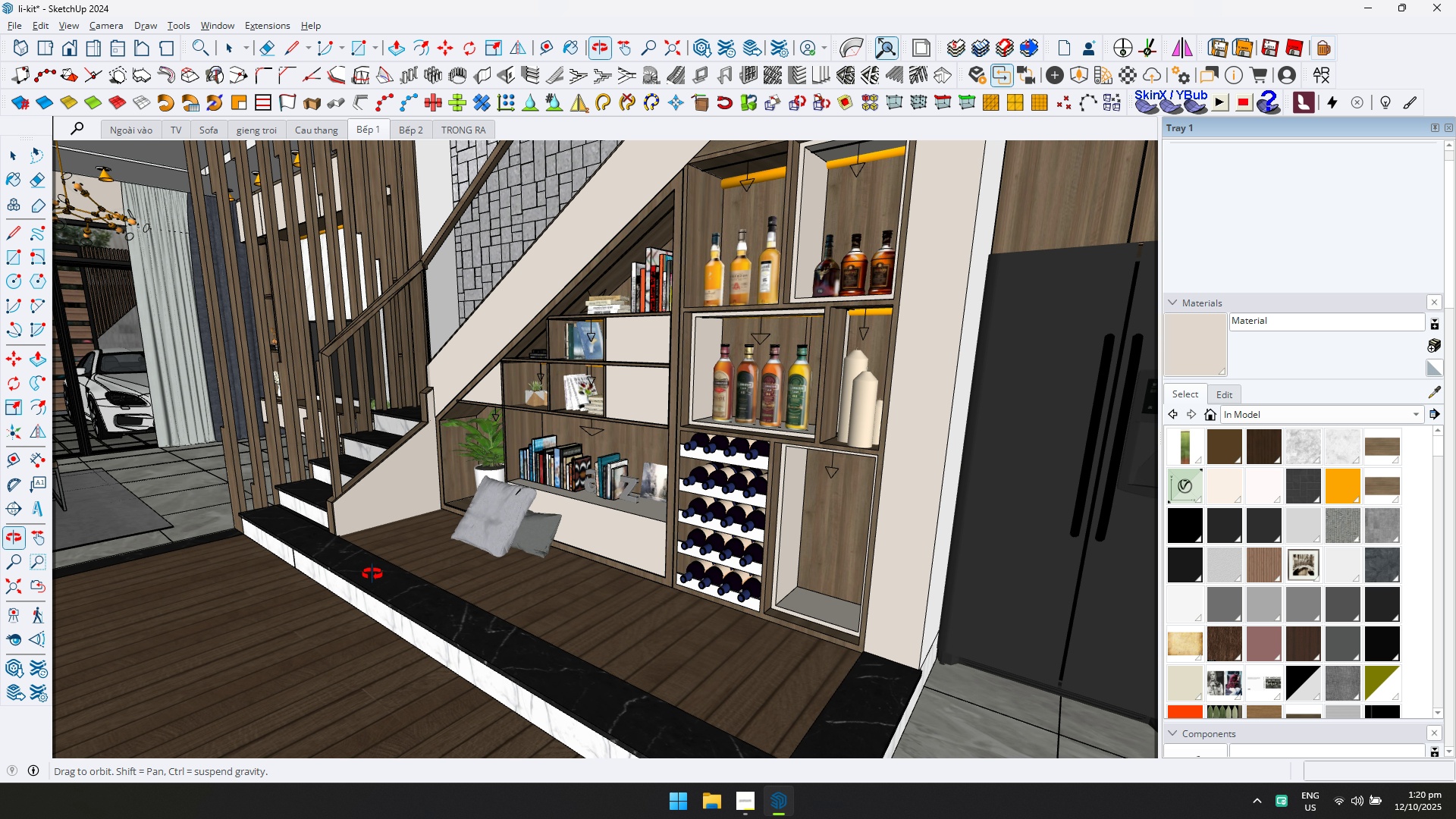 
hold_key(key=ShiftLeft, duration=0.73)
 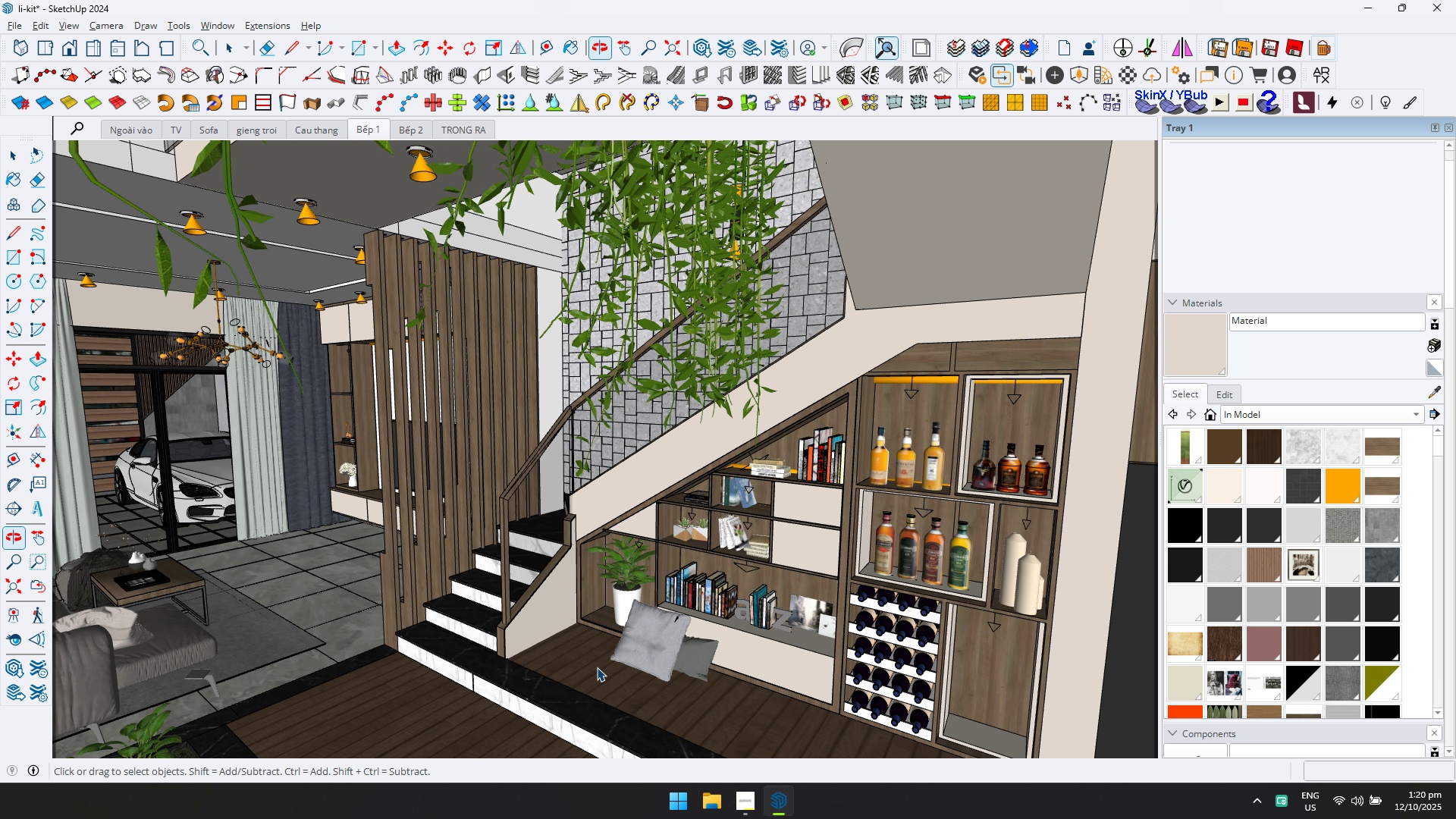 
scroll: coordinate [369, 262], scroll_direction: up, amount: 10.0
 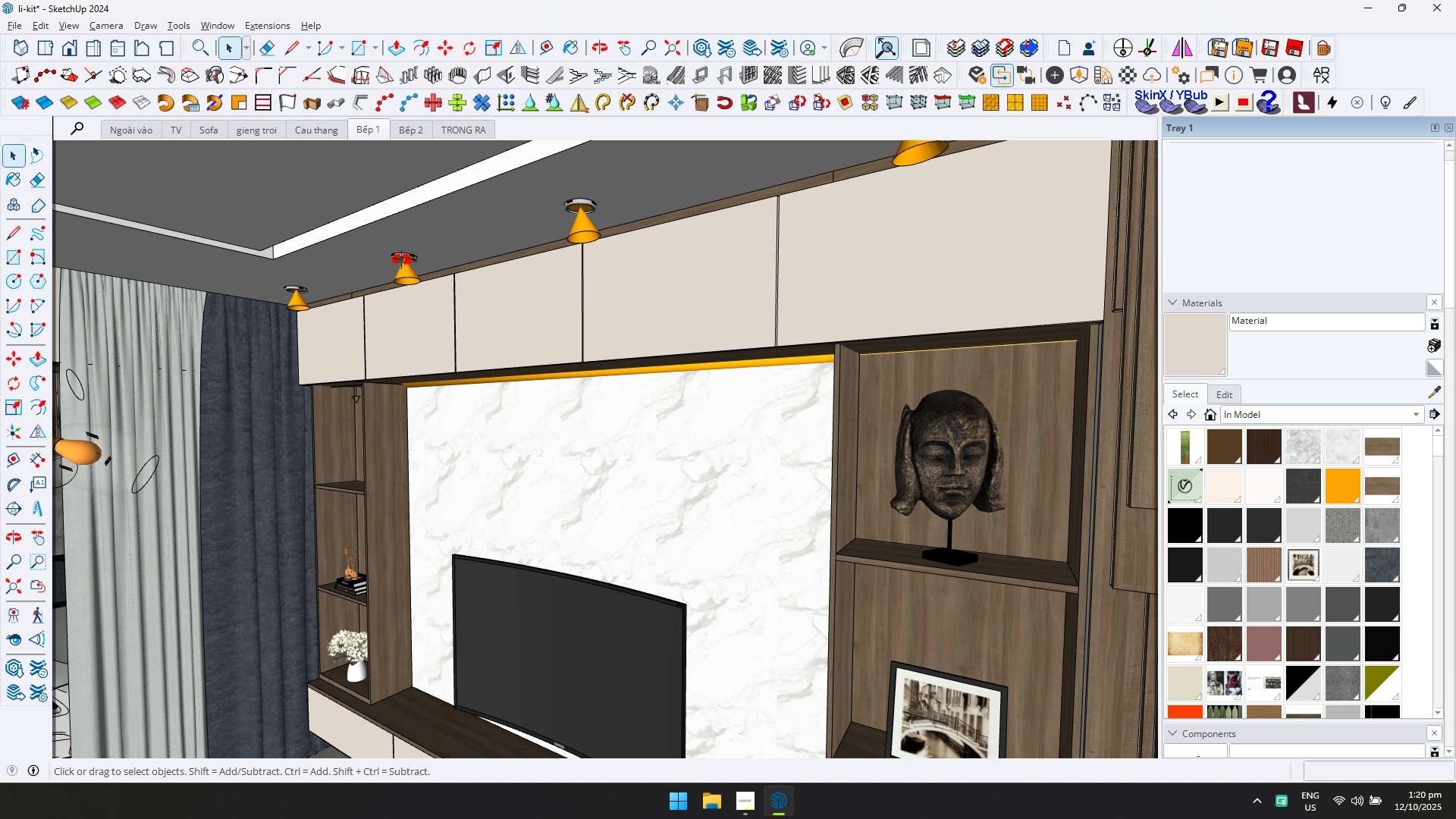 
hold_key(key=ShiftLeft, duration=0.57)
 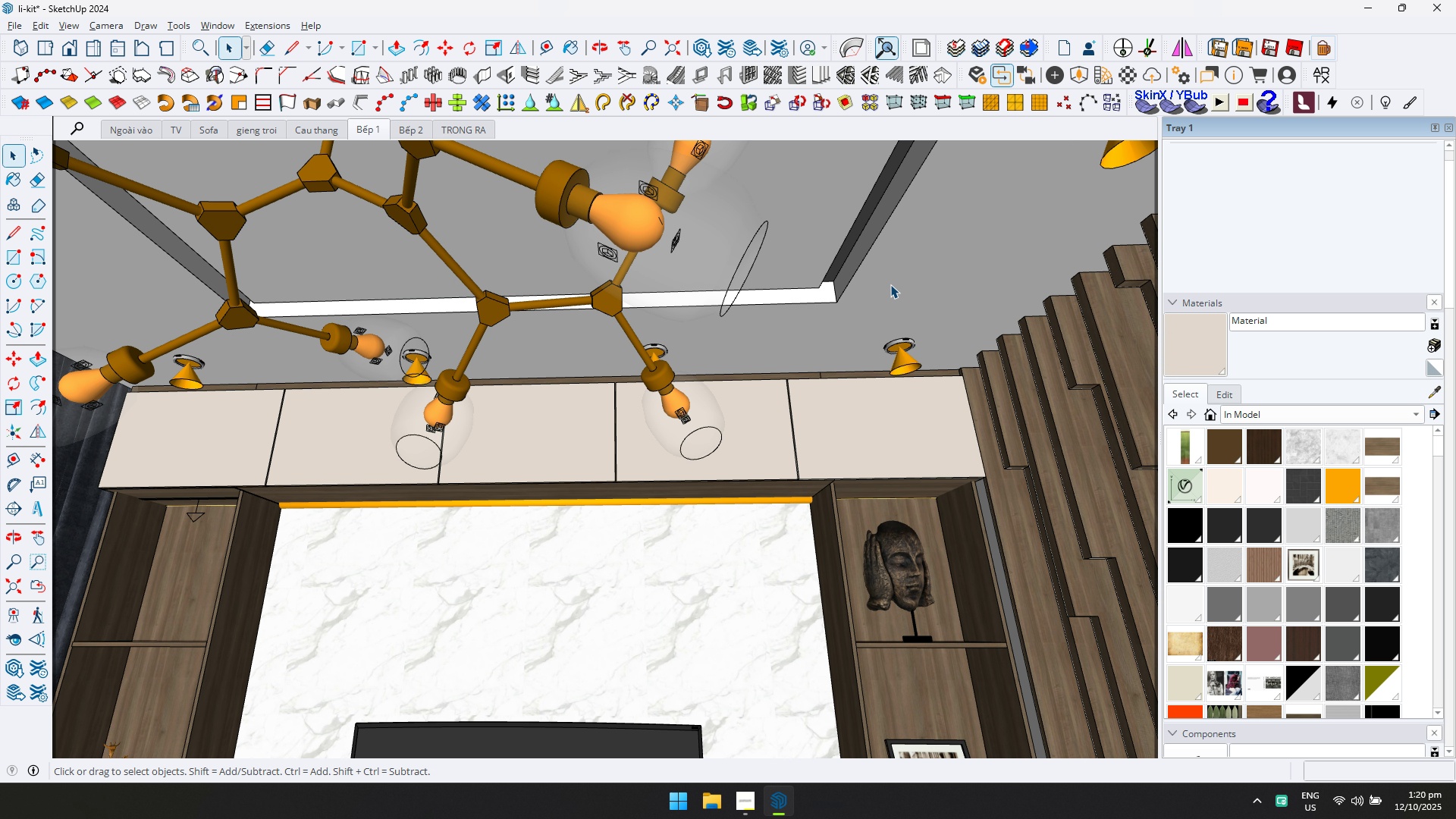 
double_click([890, 284])
 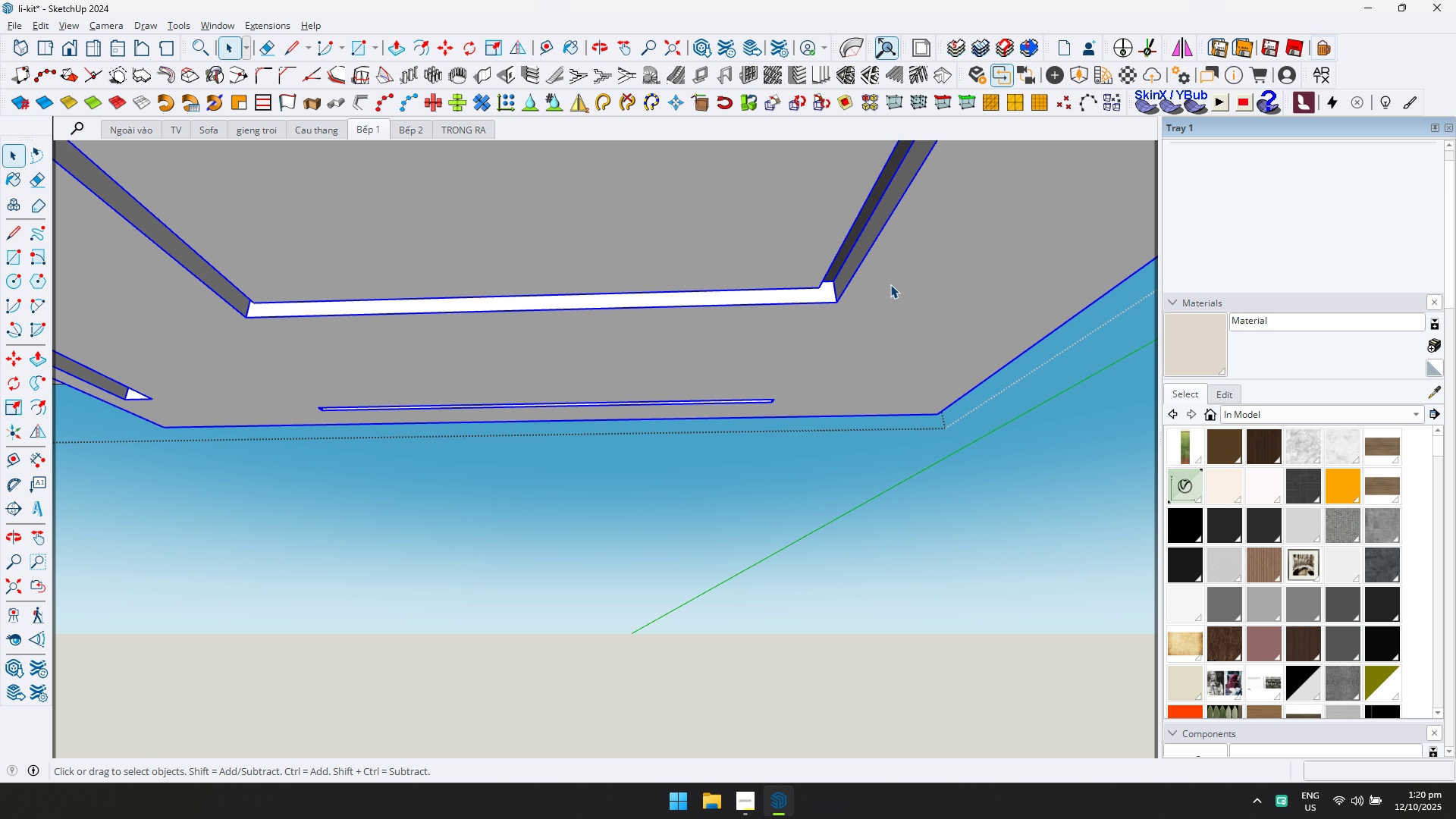 
triple_click([890, 284])
 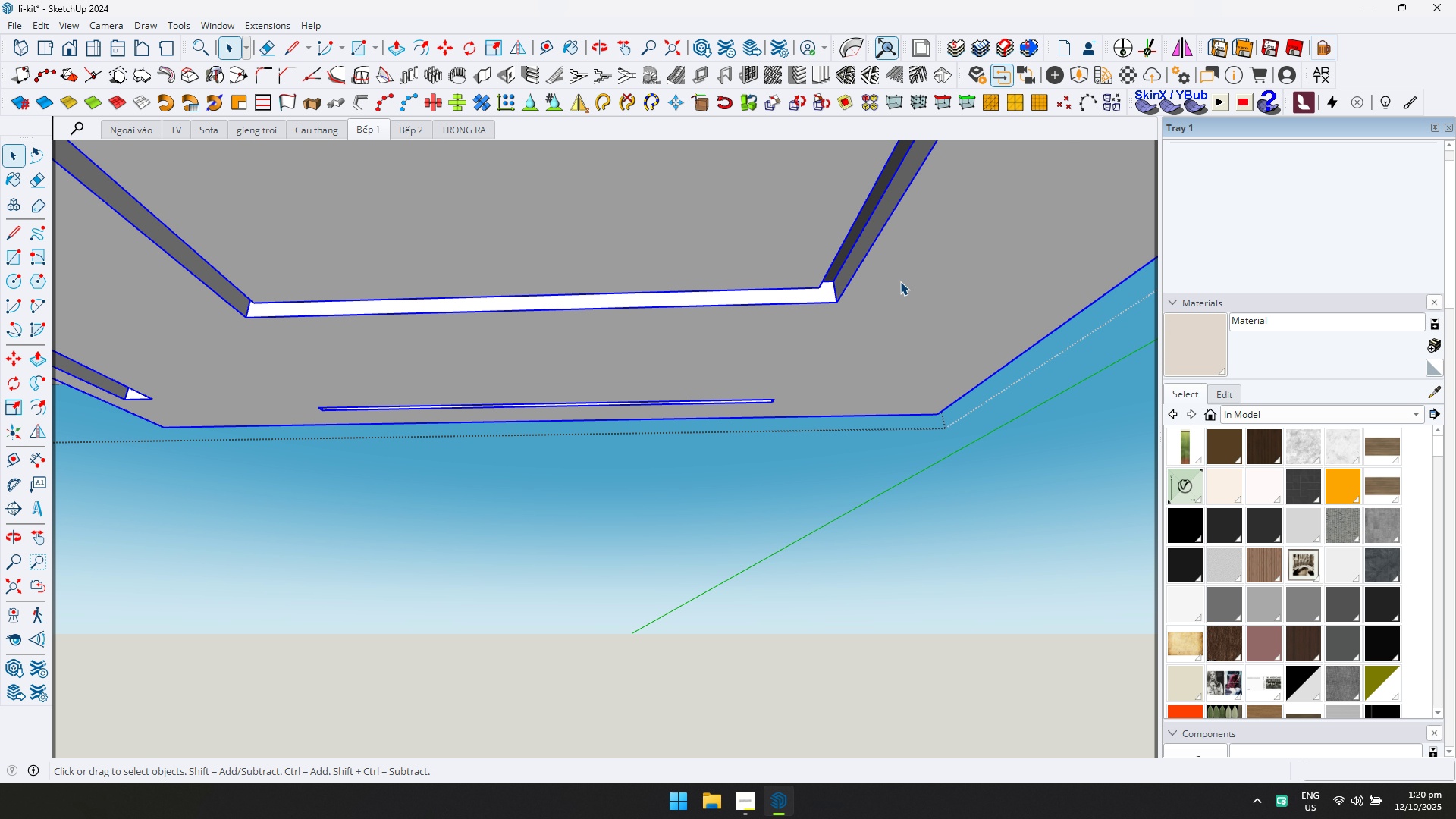 
triple_click([900, 281])
 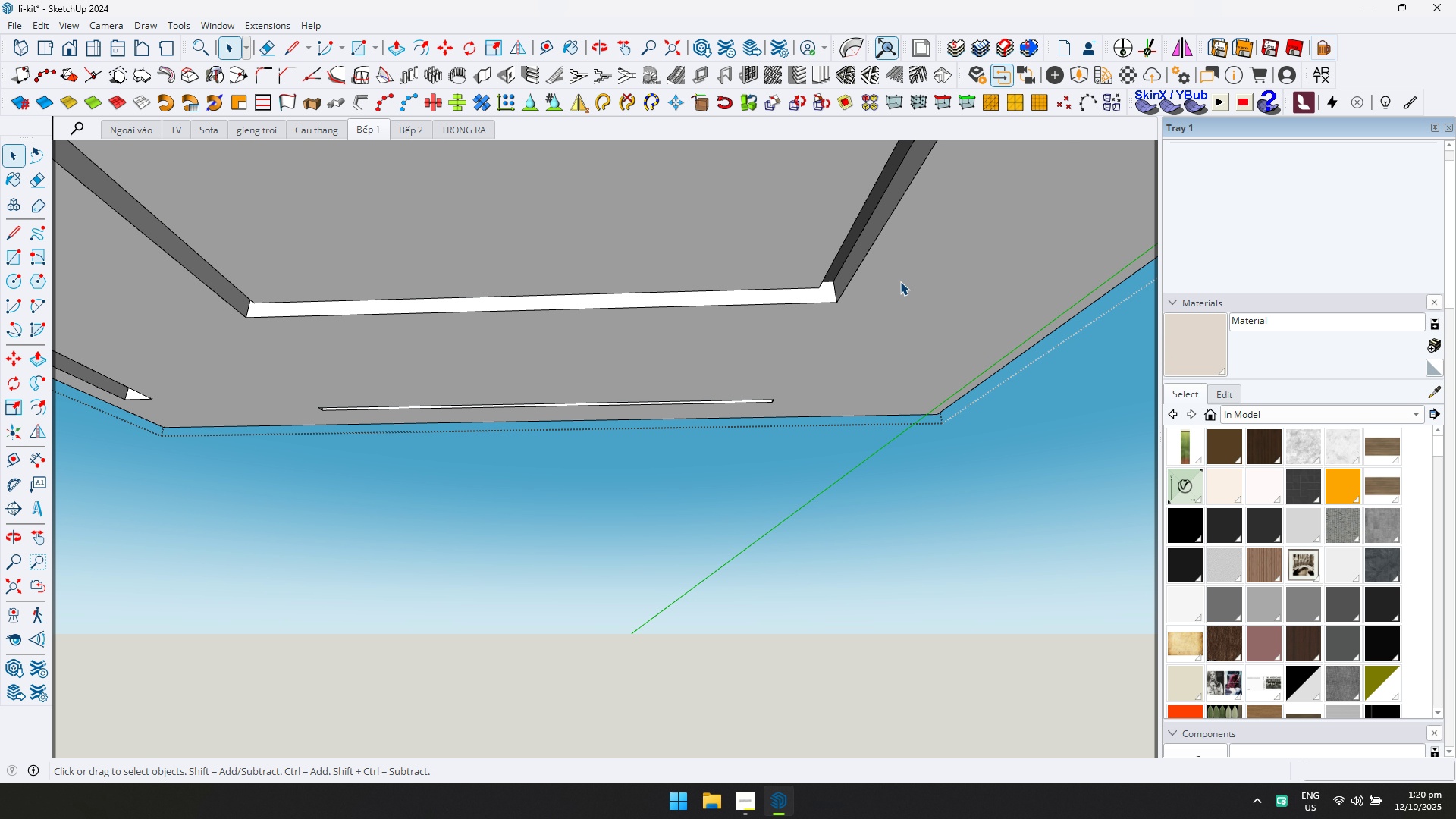 
triple_click([900, 281])
 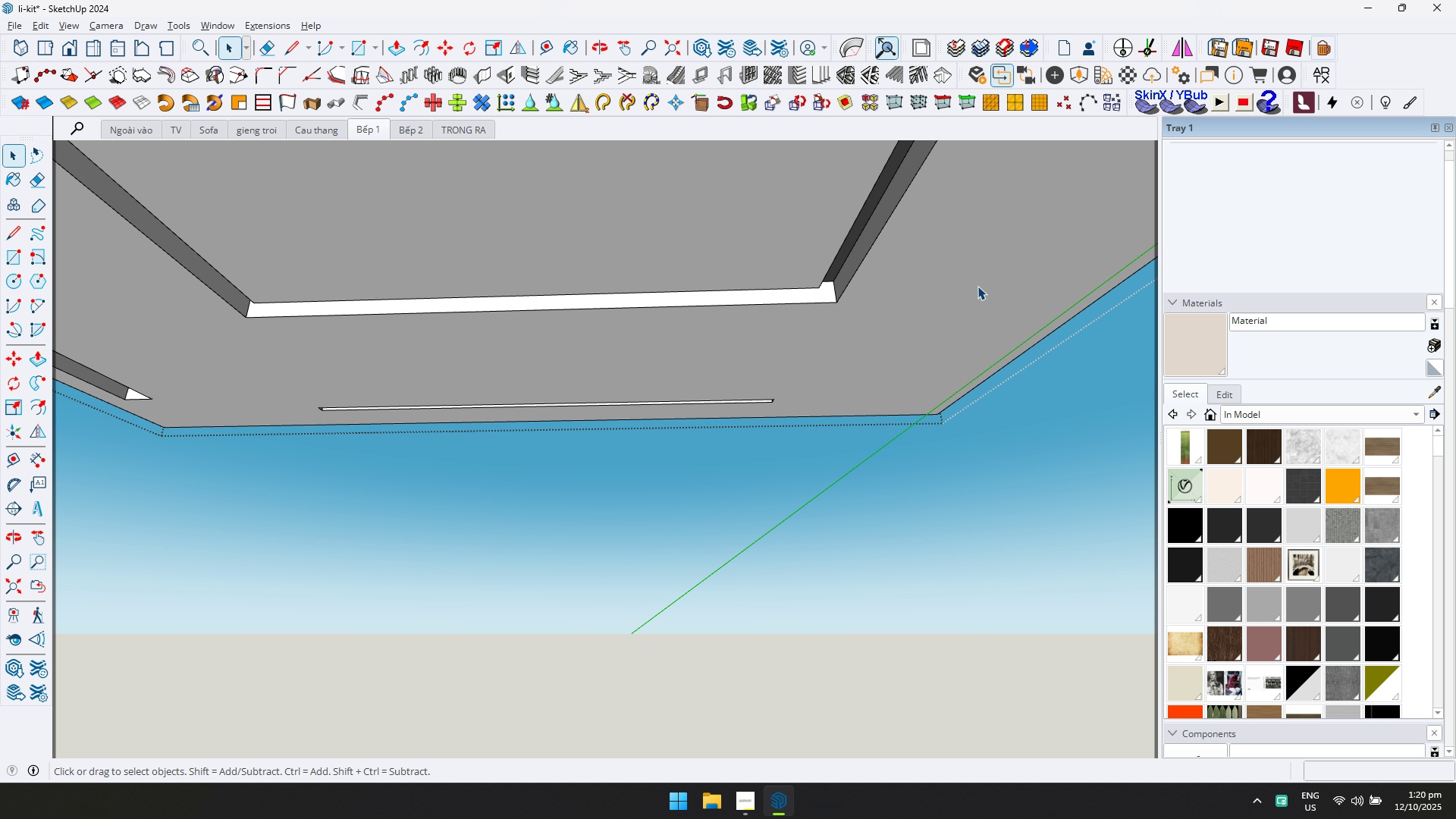 
triple_click([977, 286])
 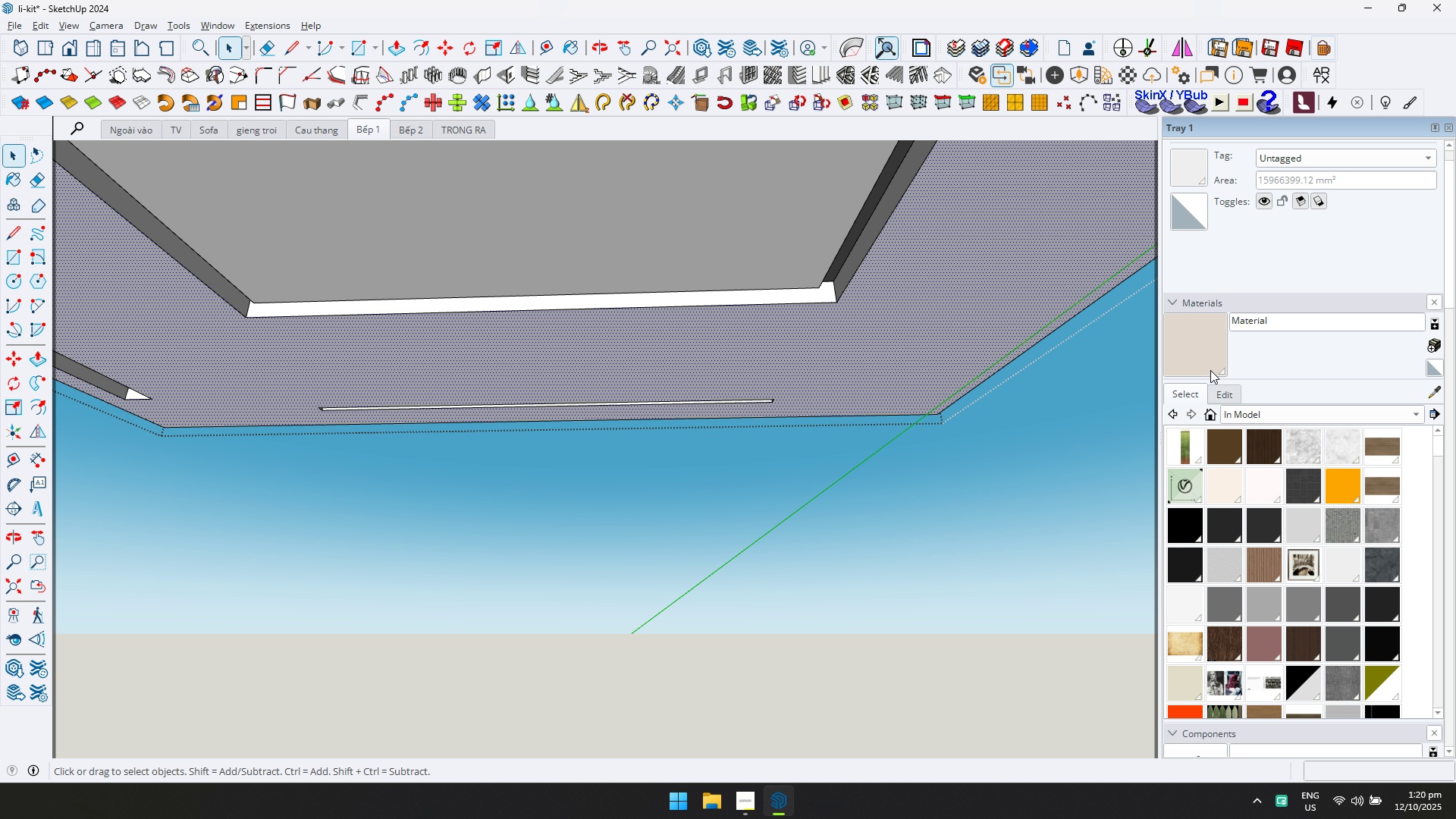 
hold_key(key=ControlLeft, duration=1.5)
double_click([934, 289])
 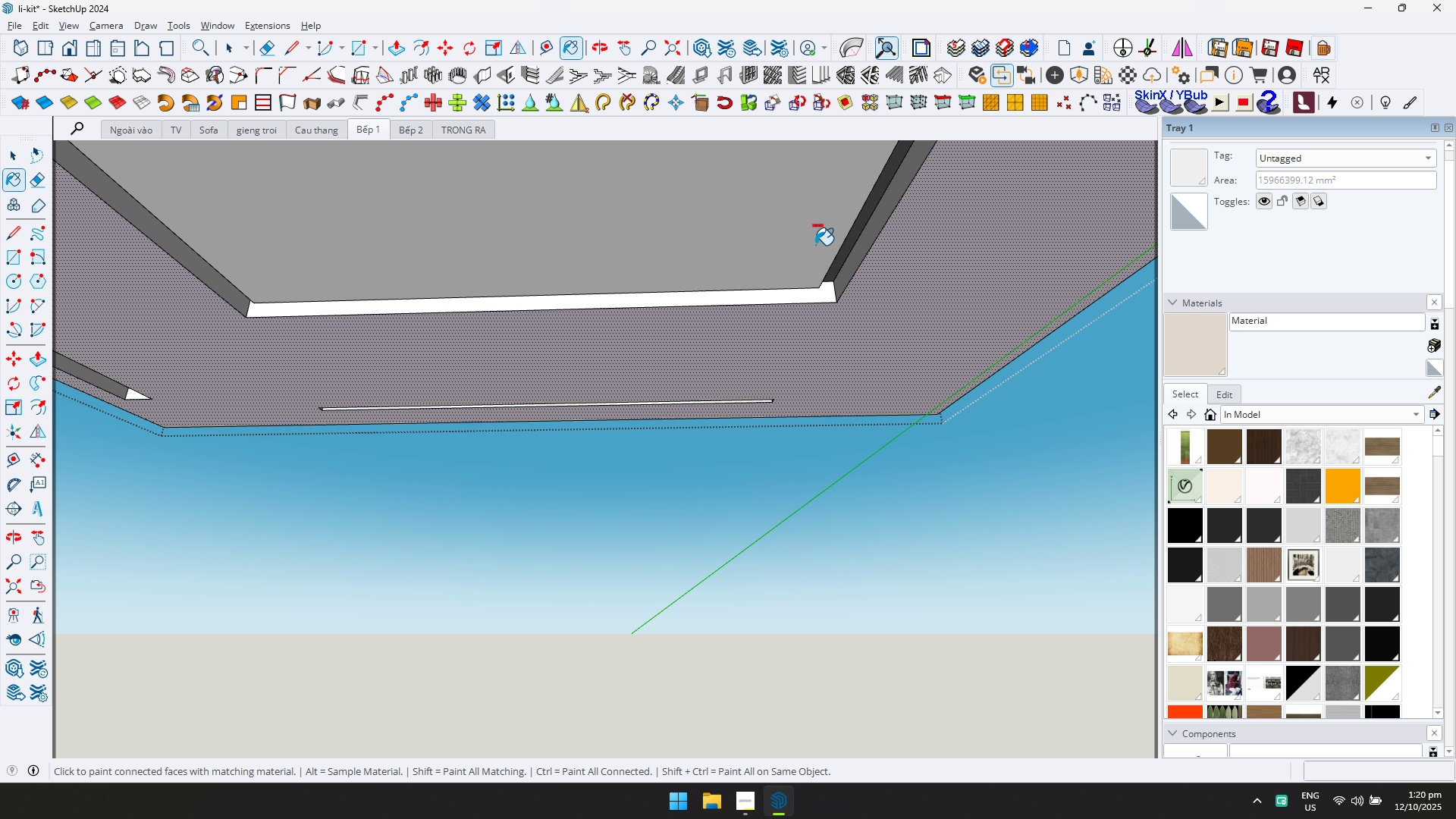 
triple_click([815, 245])
 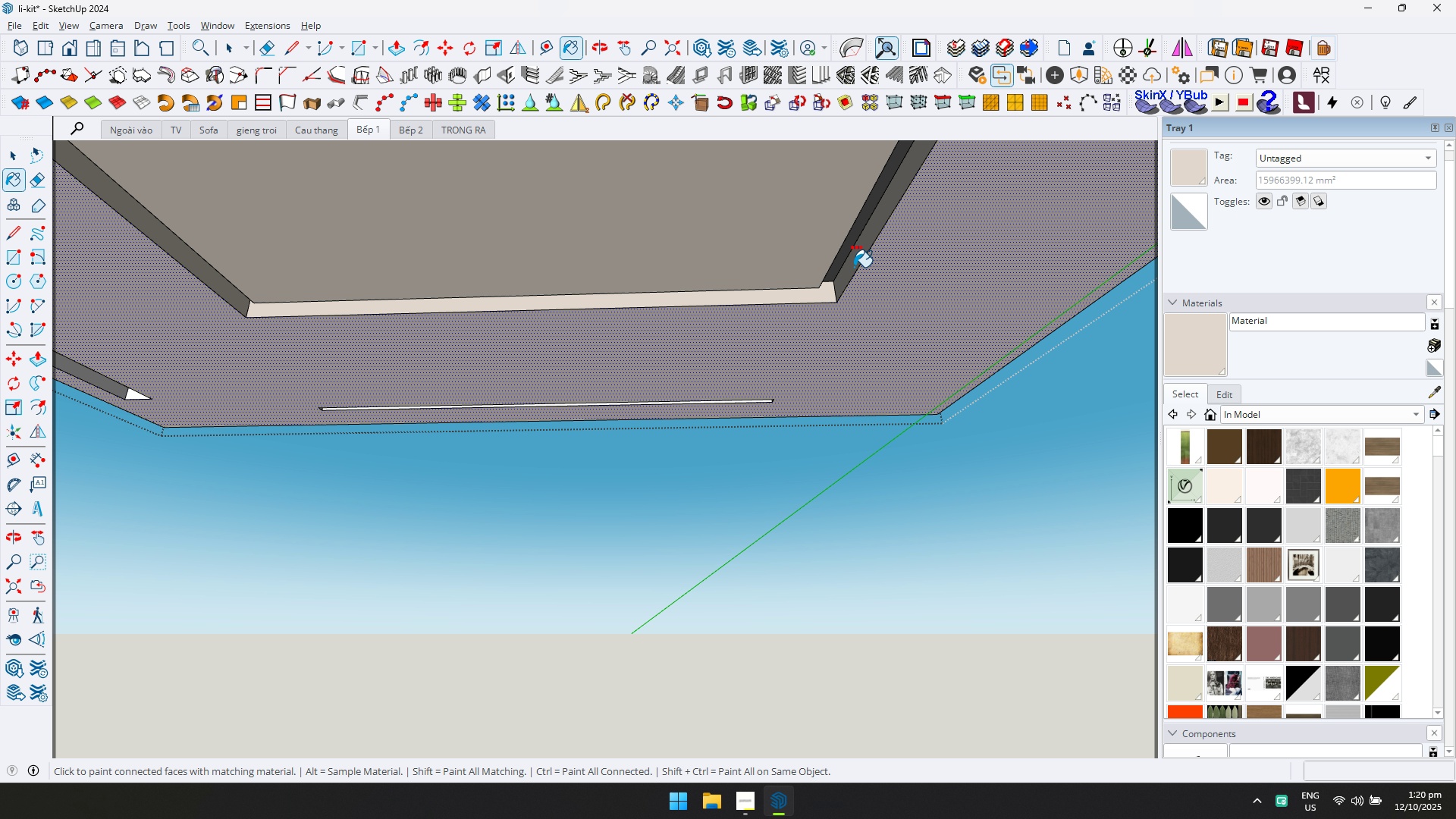 
key(Control+ControlLeft)
 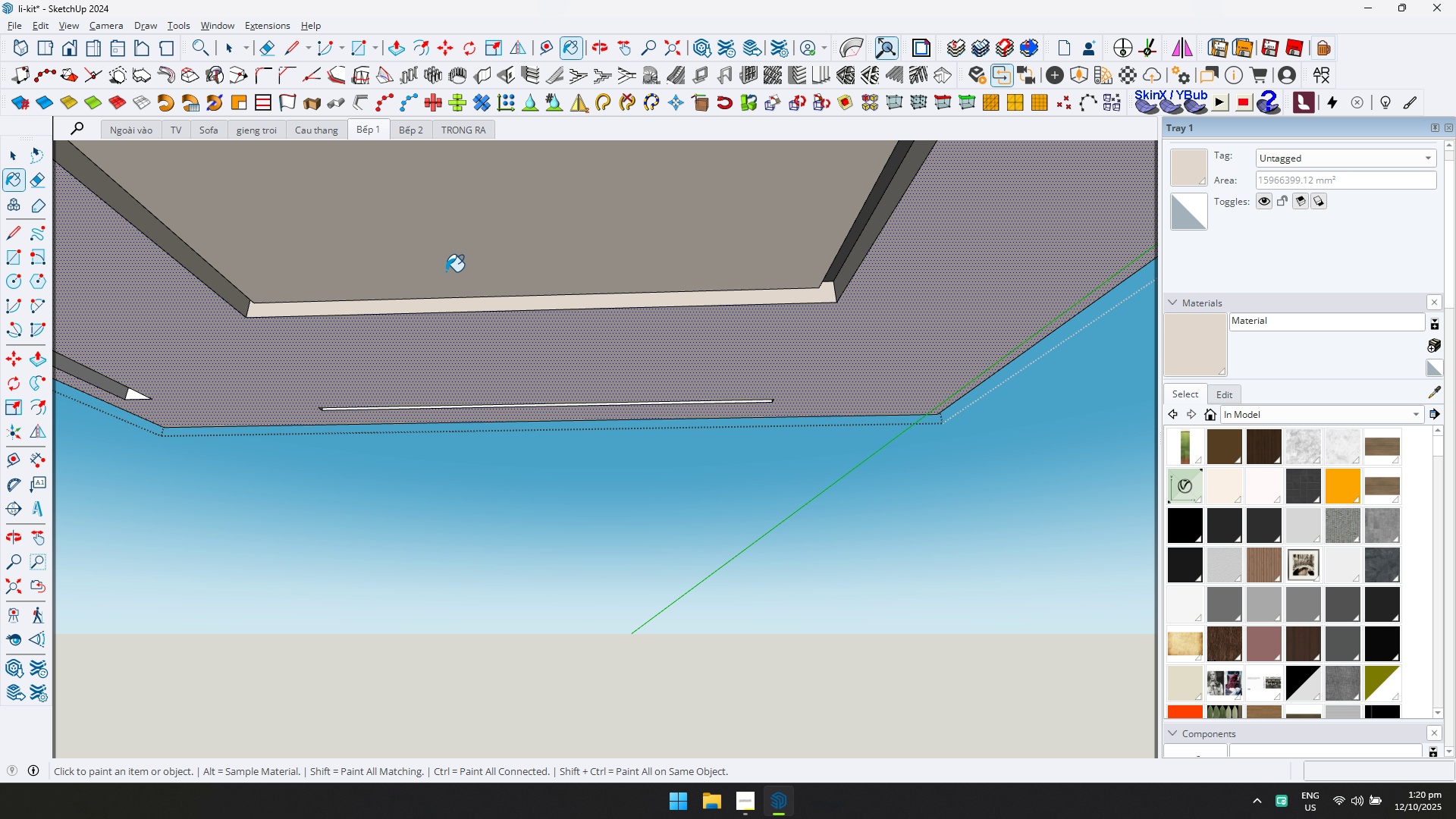 
key(Control+ControlLeft)
 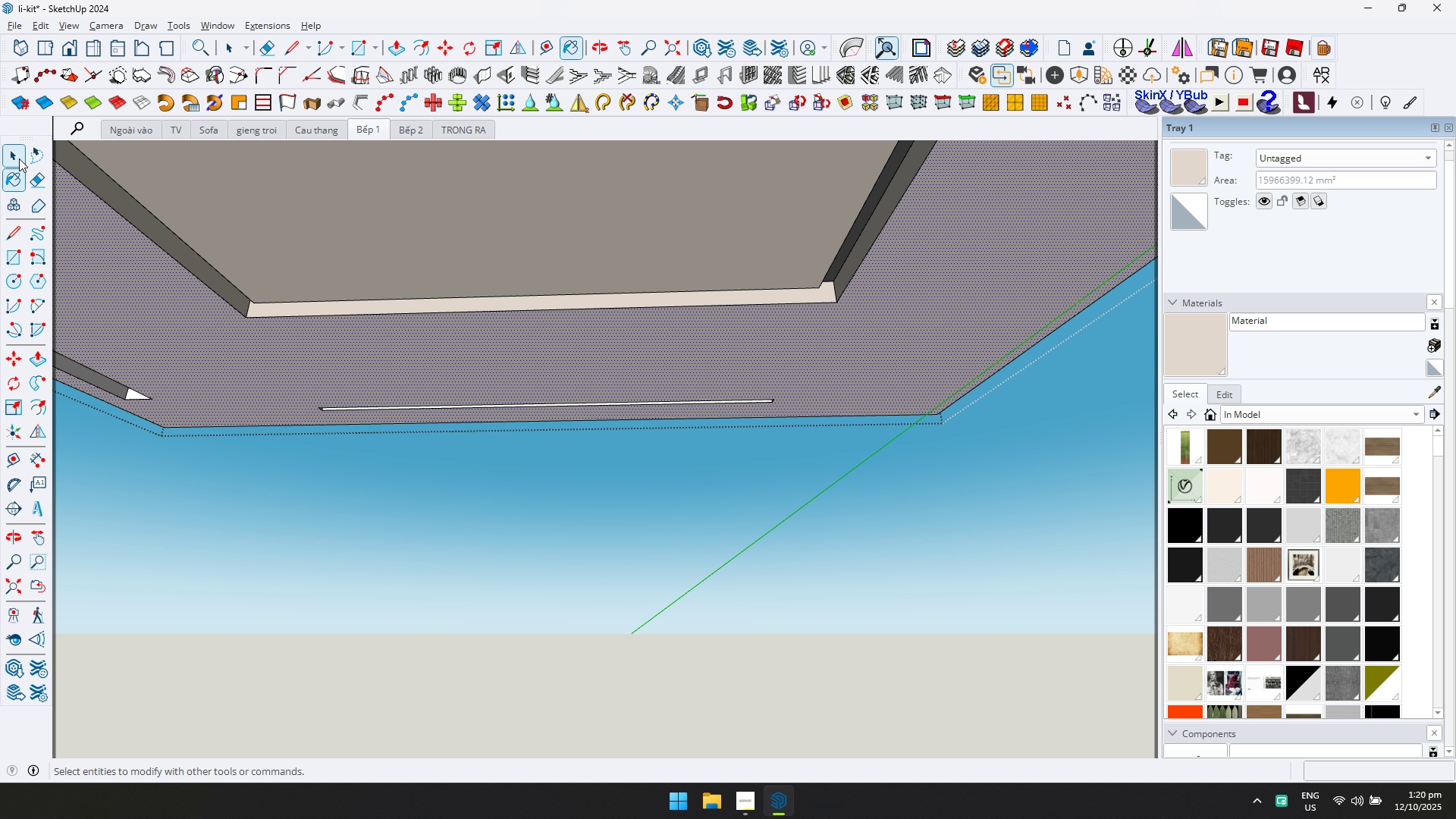 
left_click([19, 158])
 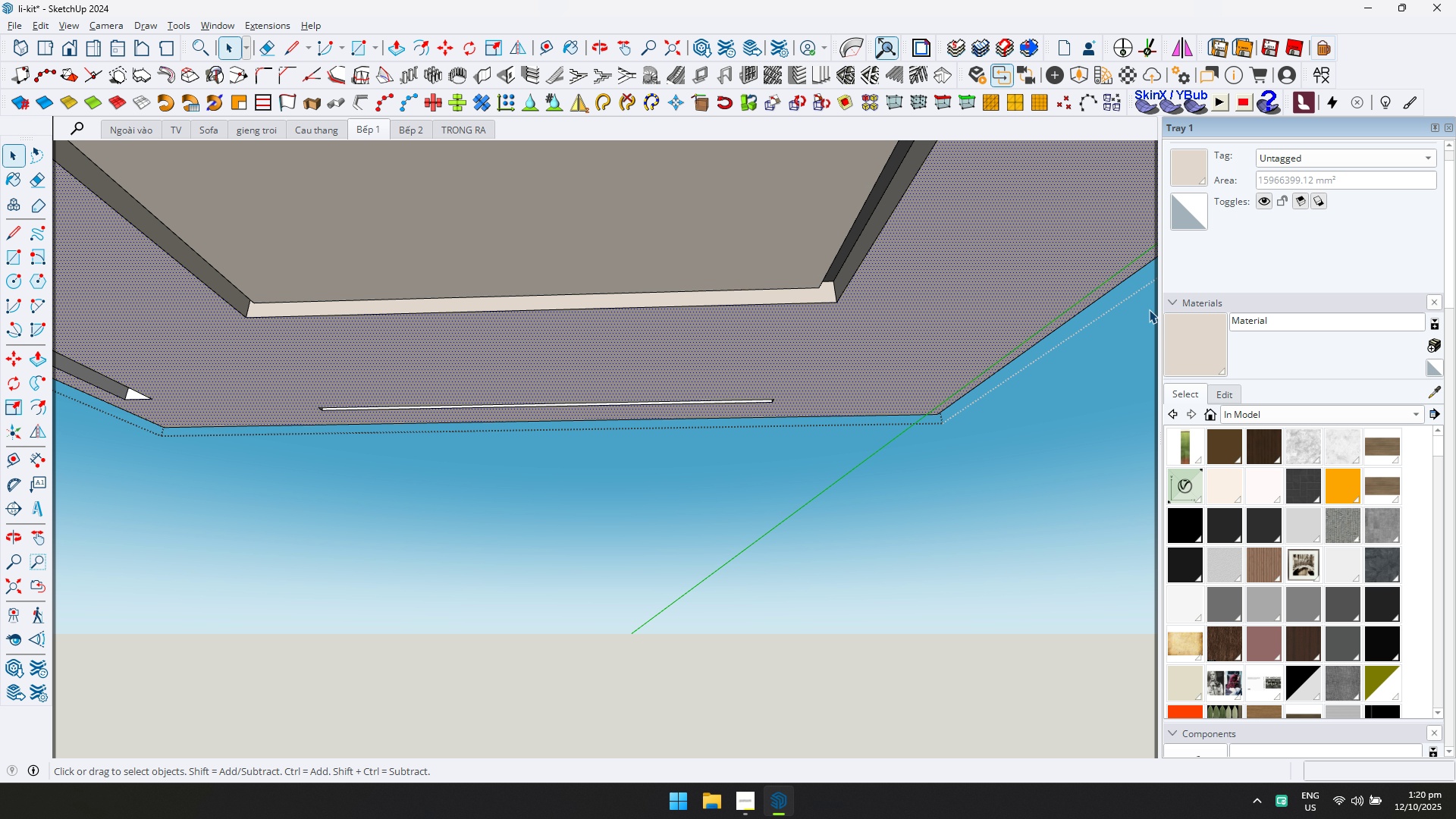 
hold_key(key=ShiftLeft, duration=0.31)
 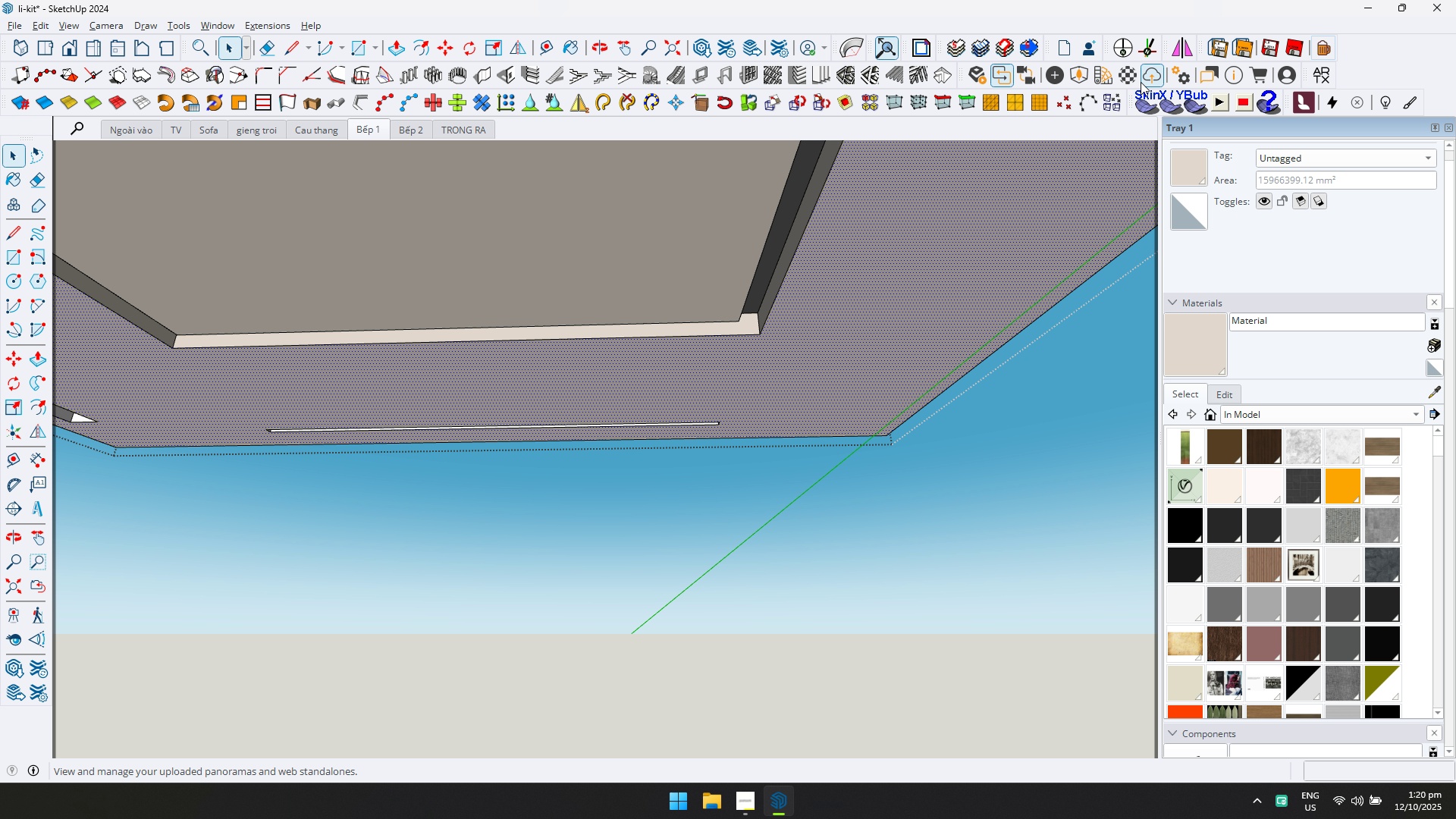 
left_click([1132, 80])
 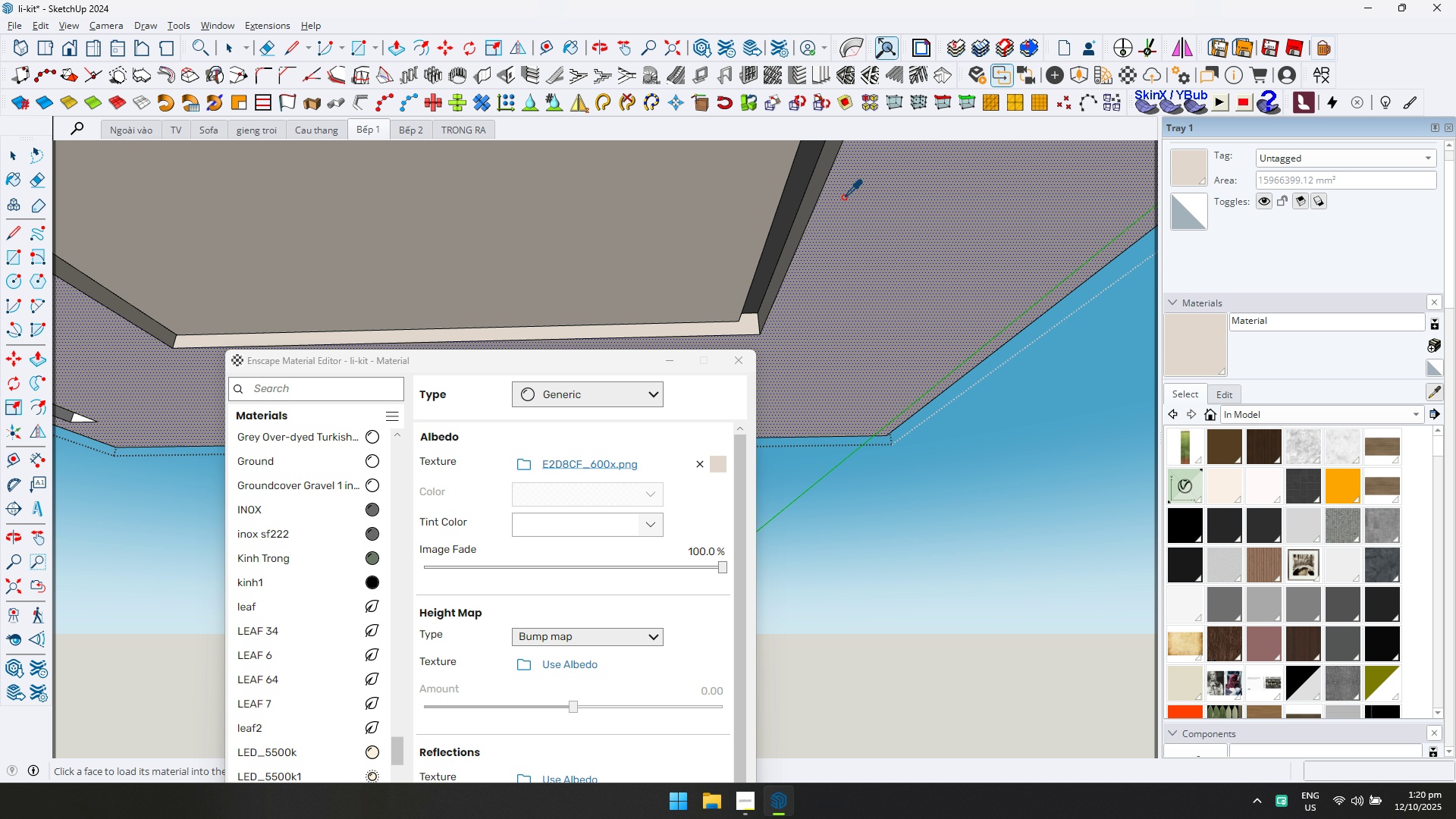 
left_click([792, 189])
 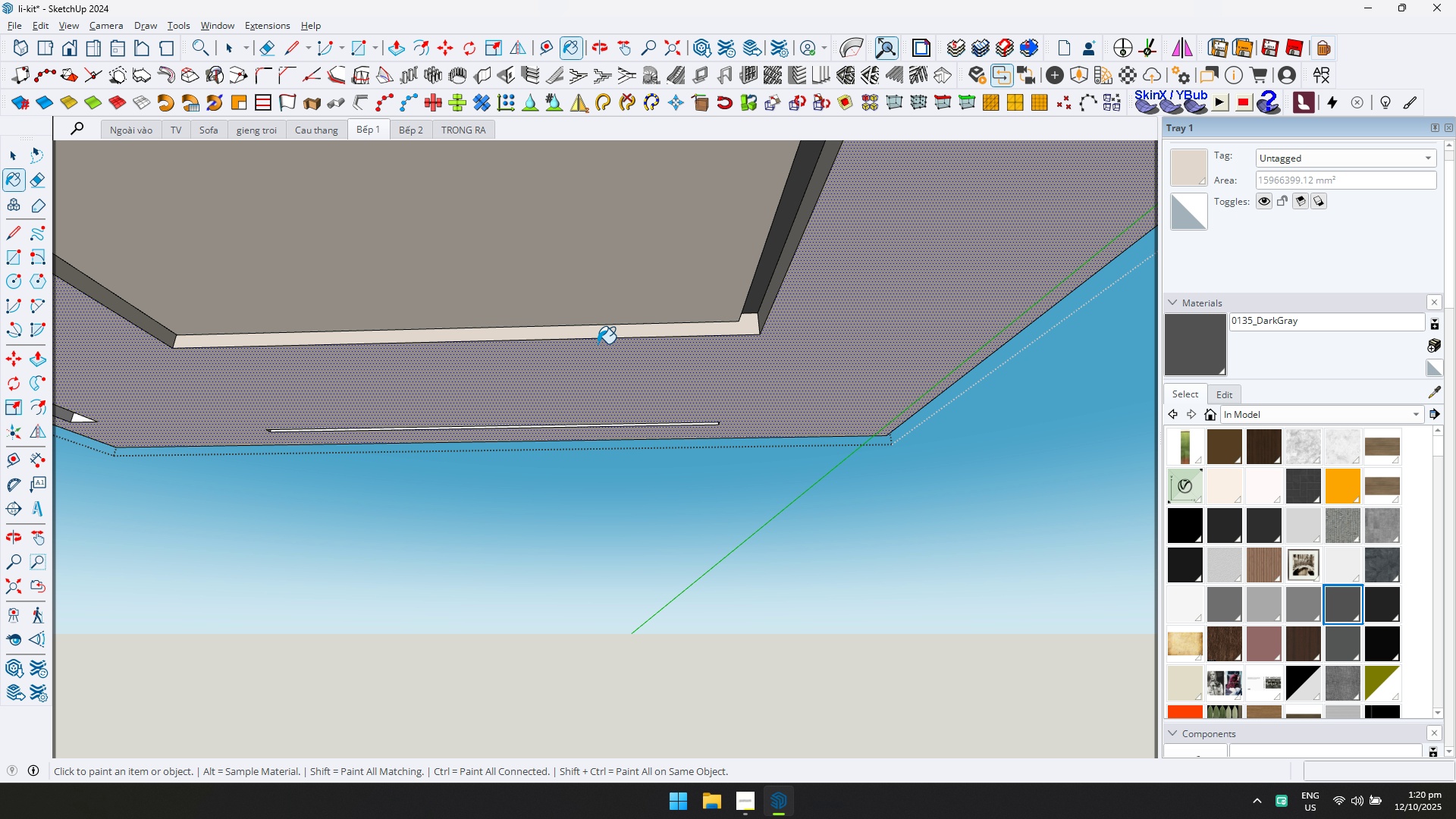 
left_click([16, 161])
 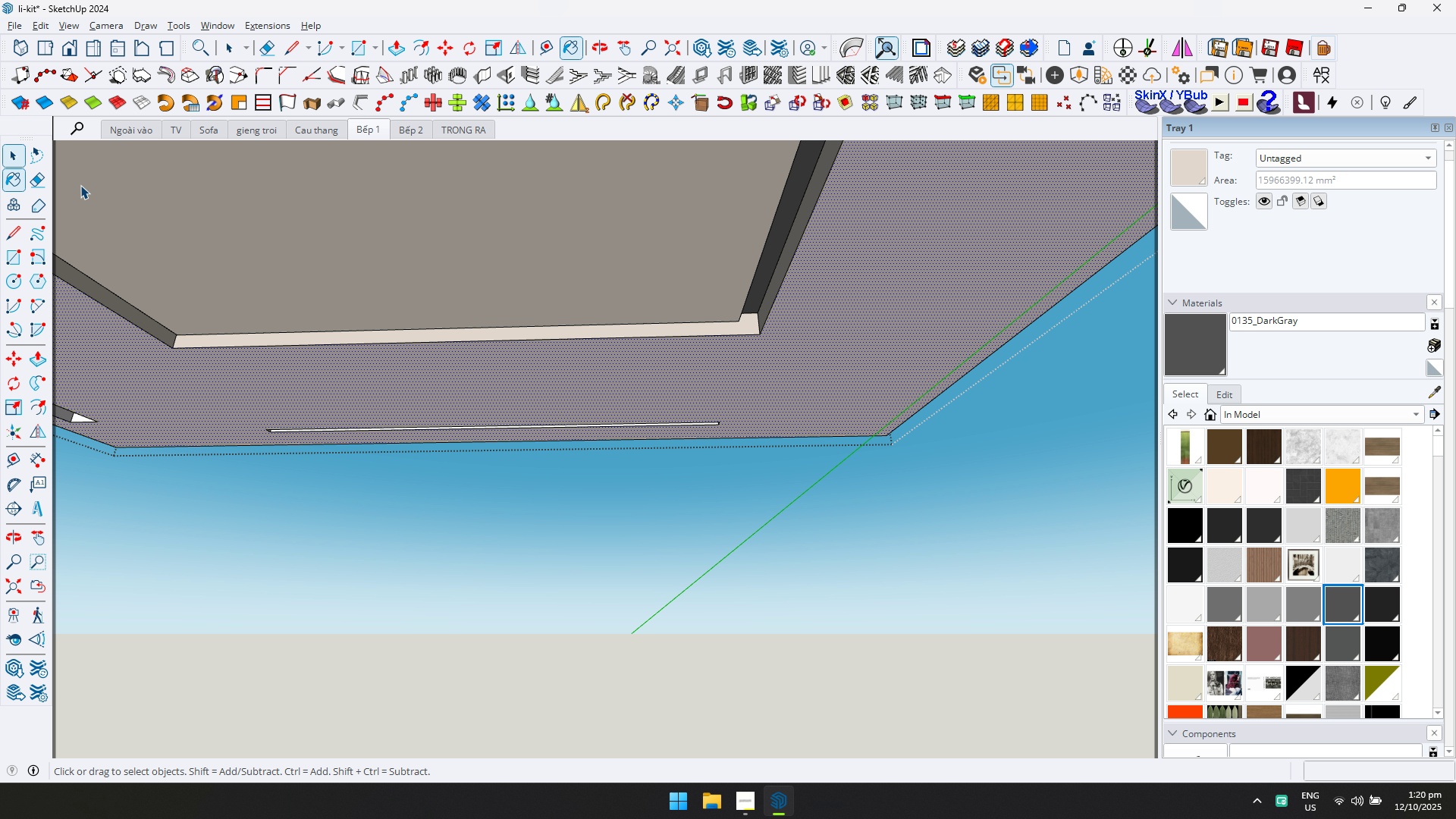 
key(Escape)
 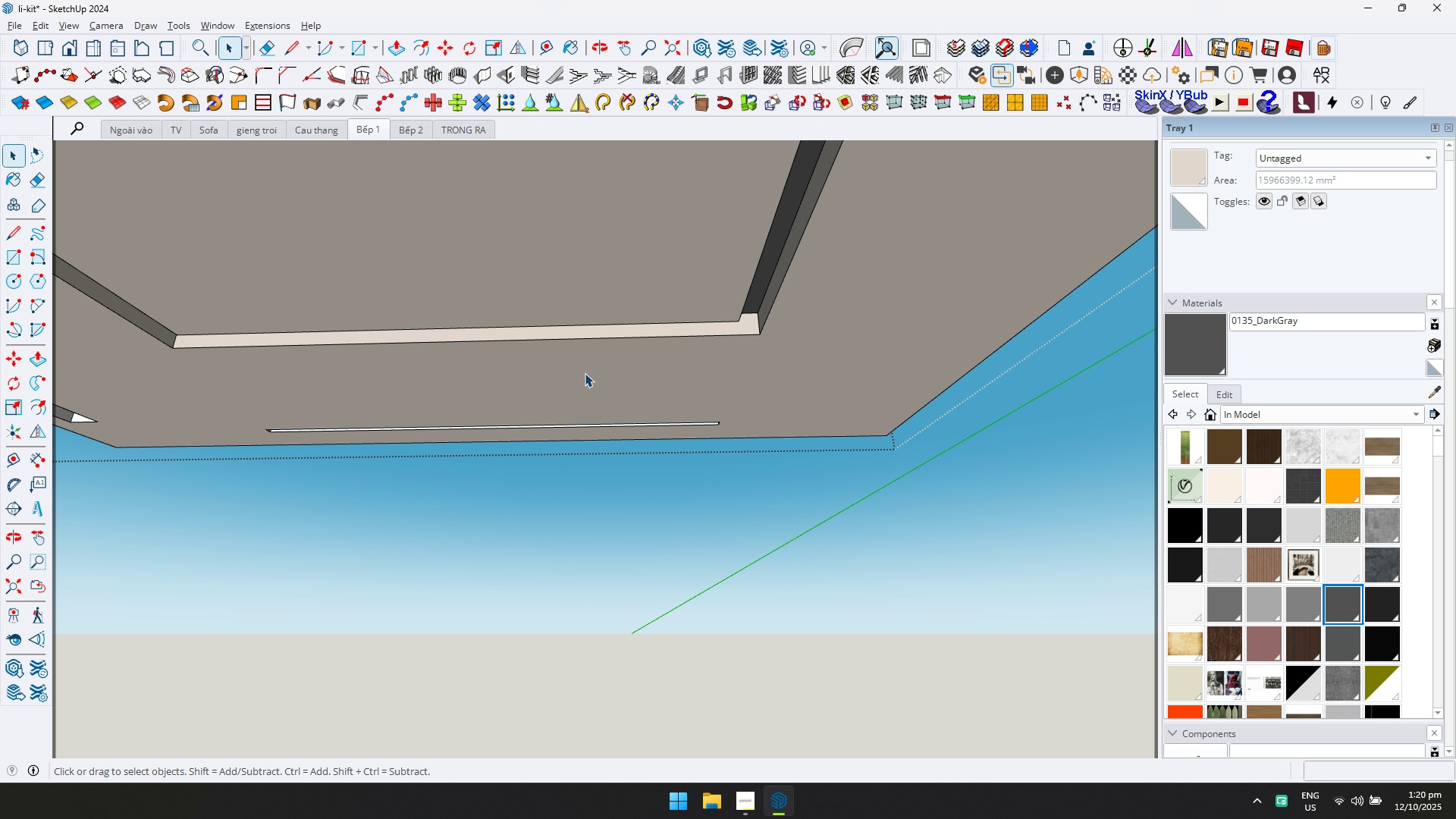 
key(Escape)
 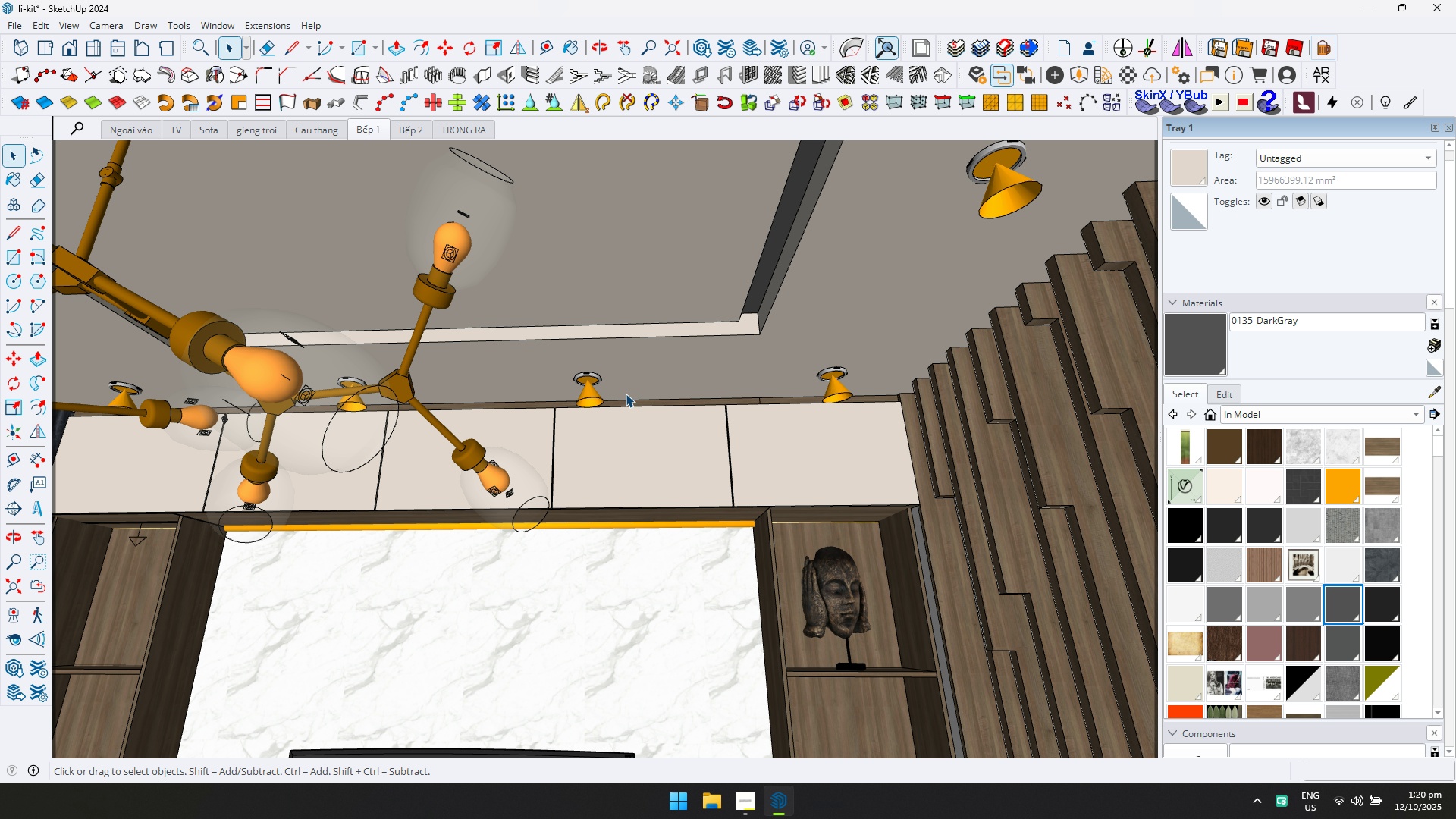 
key(Escape)
 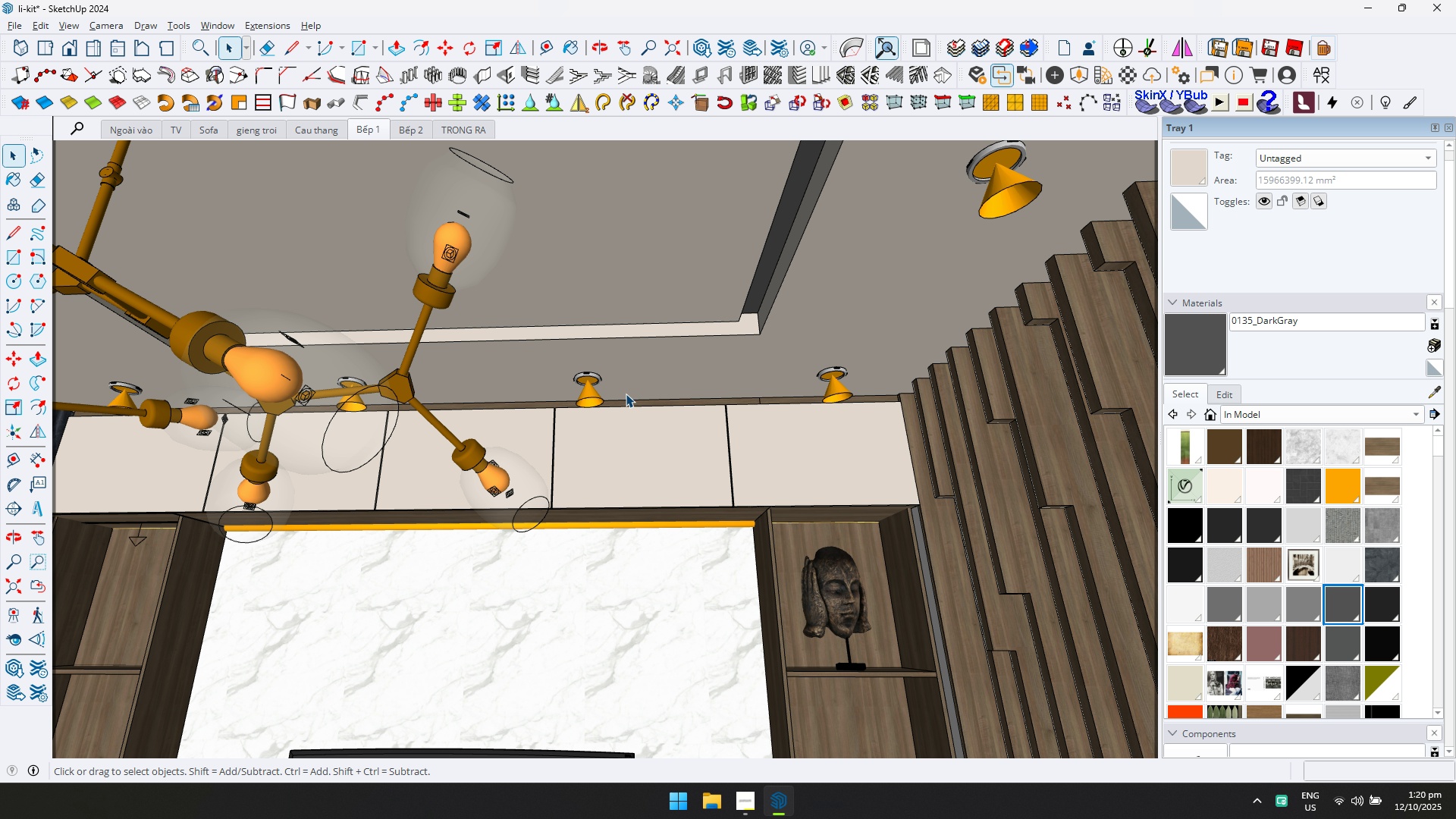 
scroll: coordinate [625, 394], scroll_direction: down, amount: 2.0
 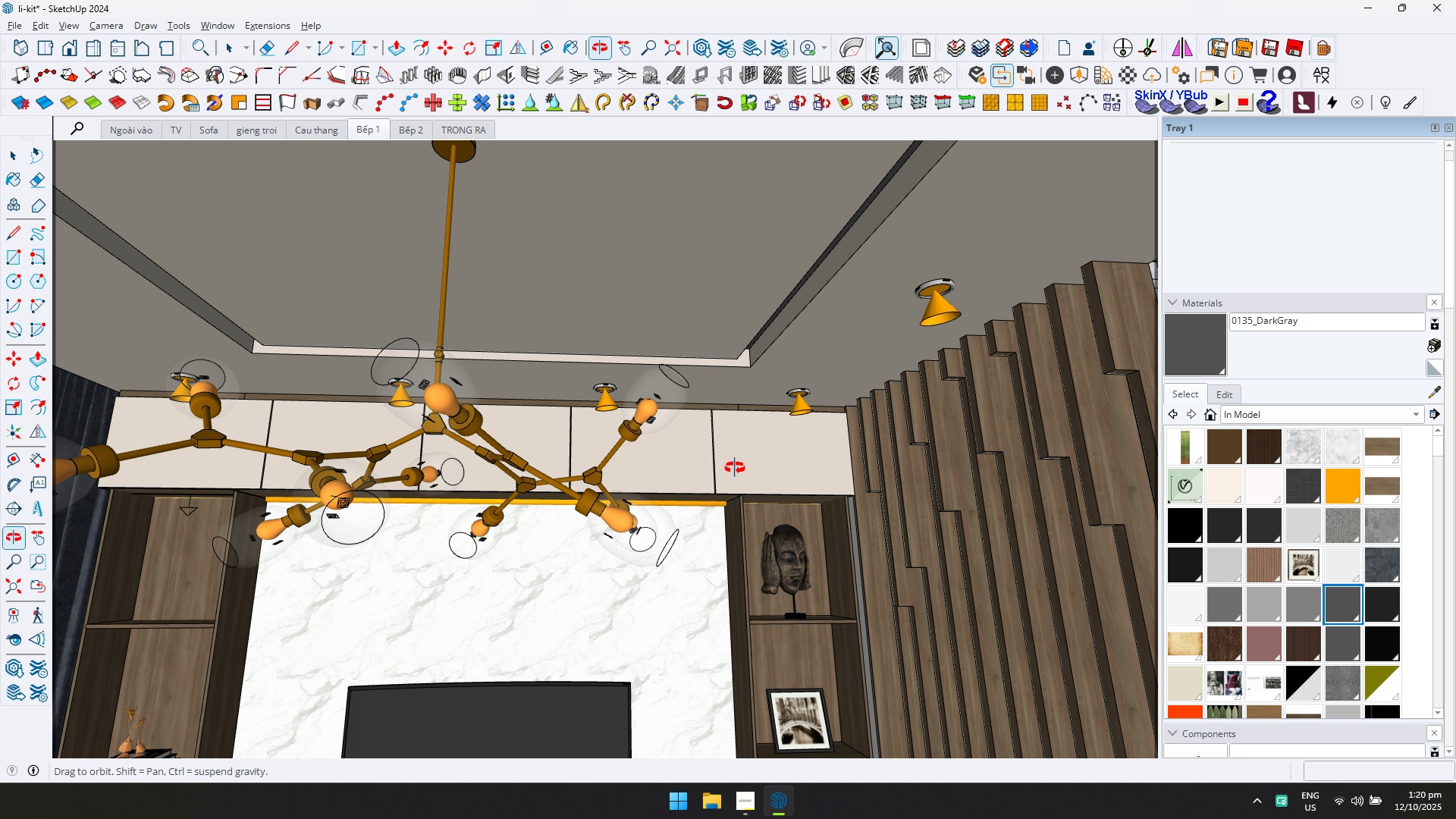 
hold_key(key=ShiftLeft, duration=0.45)
 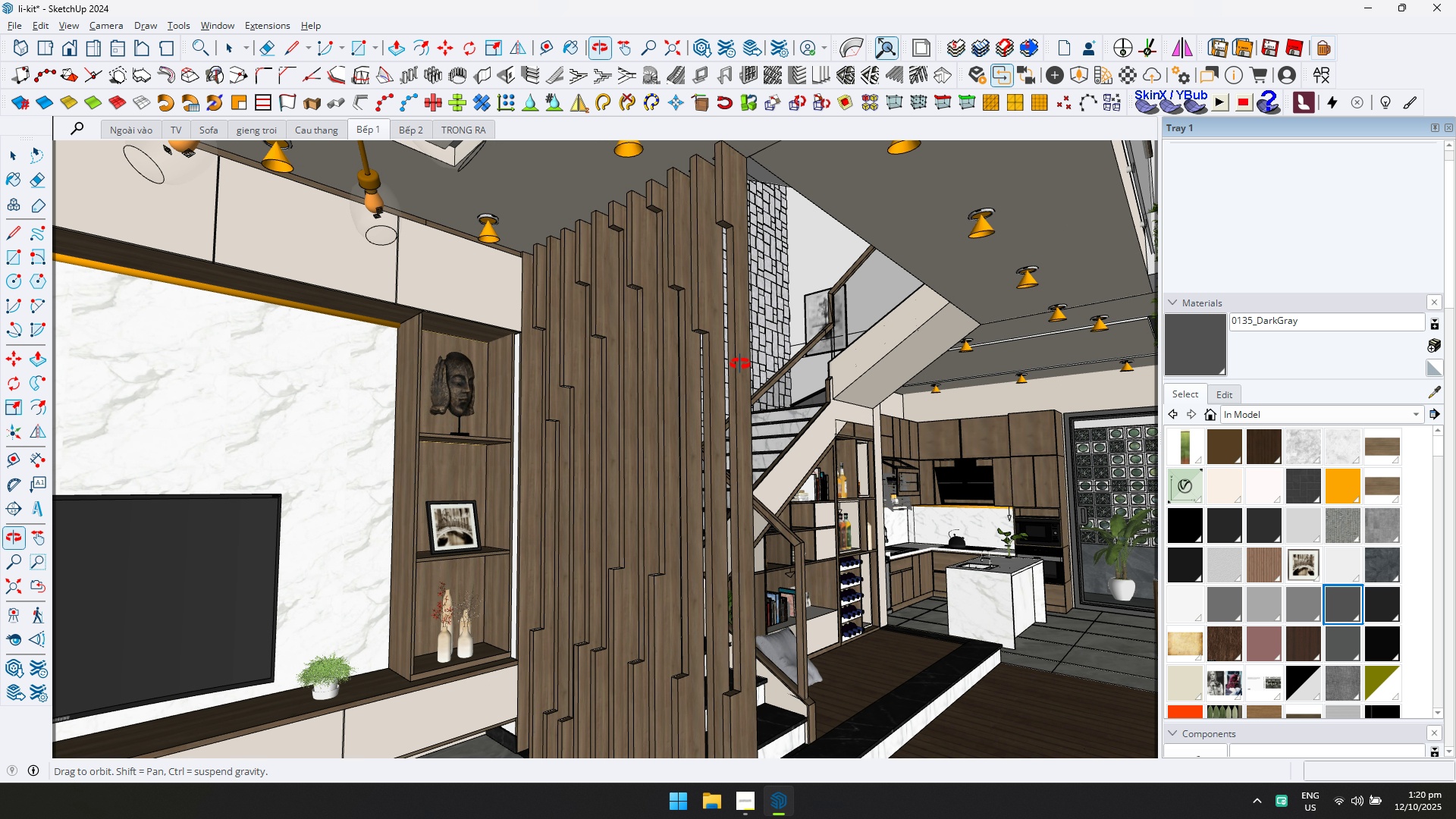 
hold_key(key=ShiftLeft, duration=0.52)
 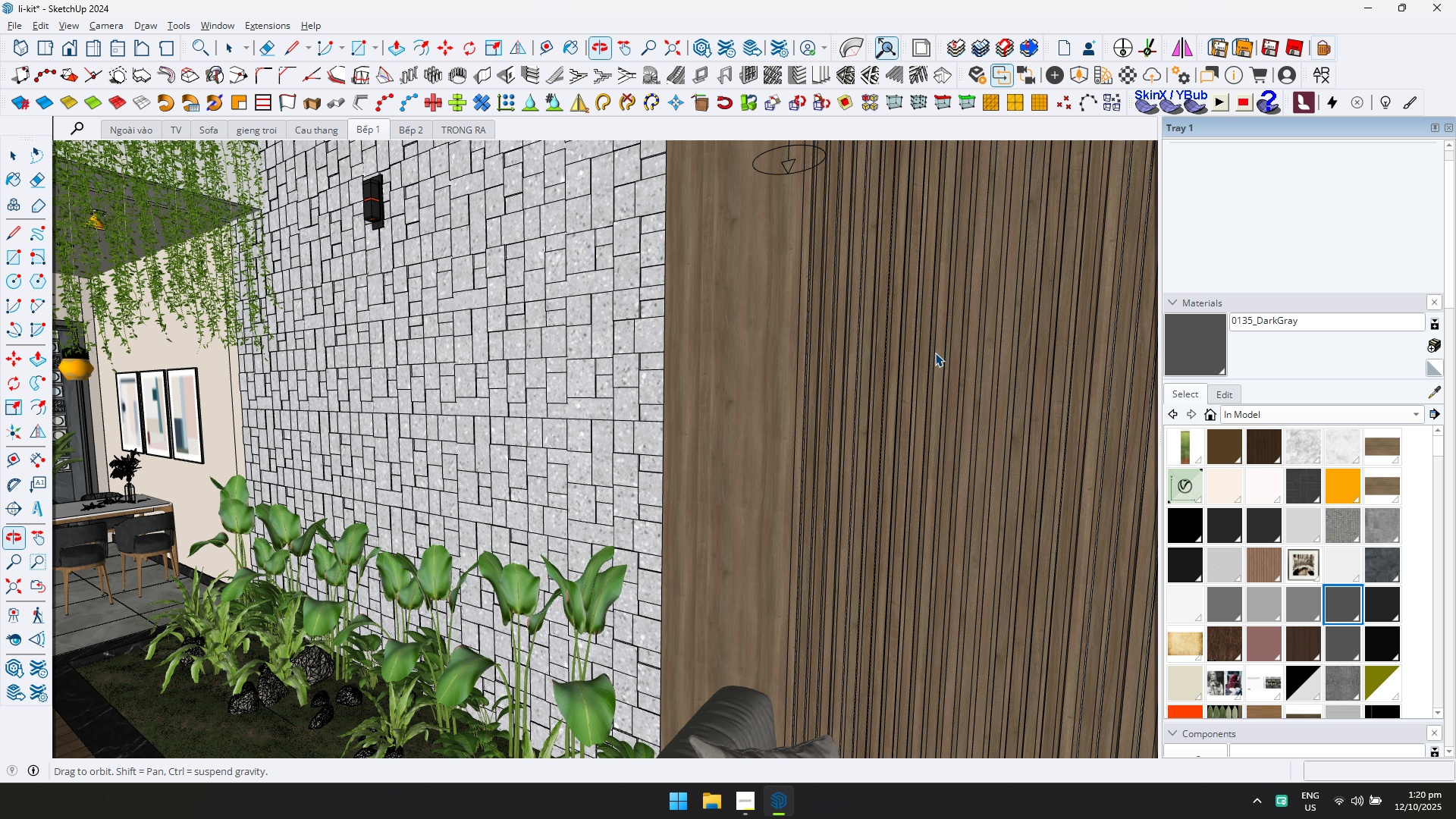 
scroll: coordinate [781, 419], scroll_direction: down, amount: 5.0
 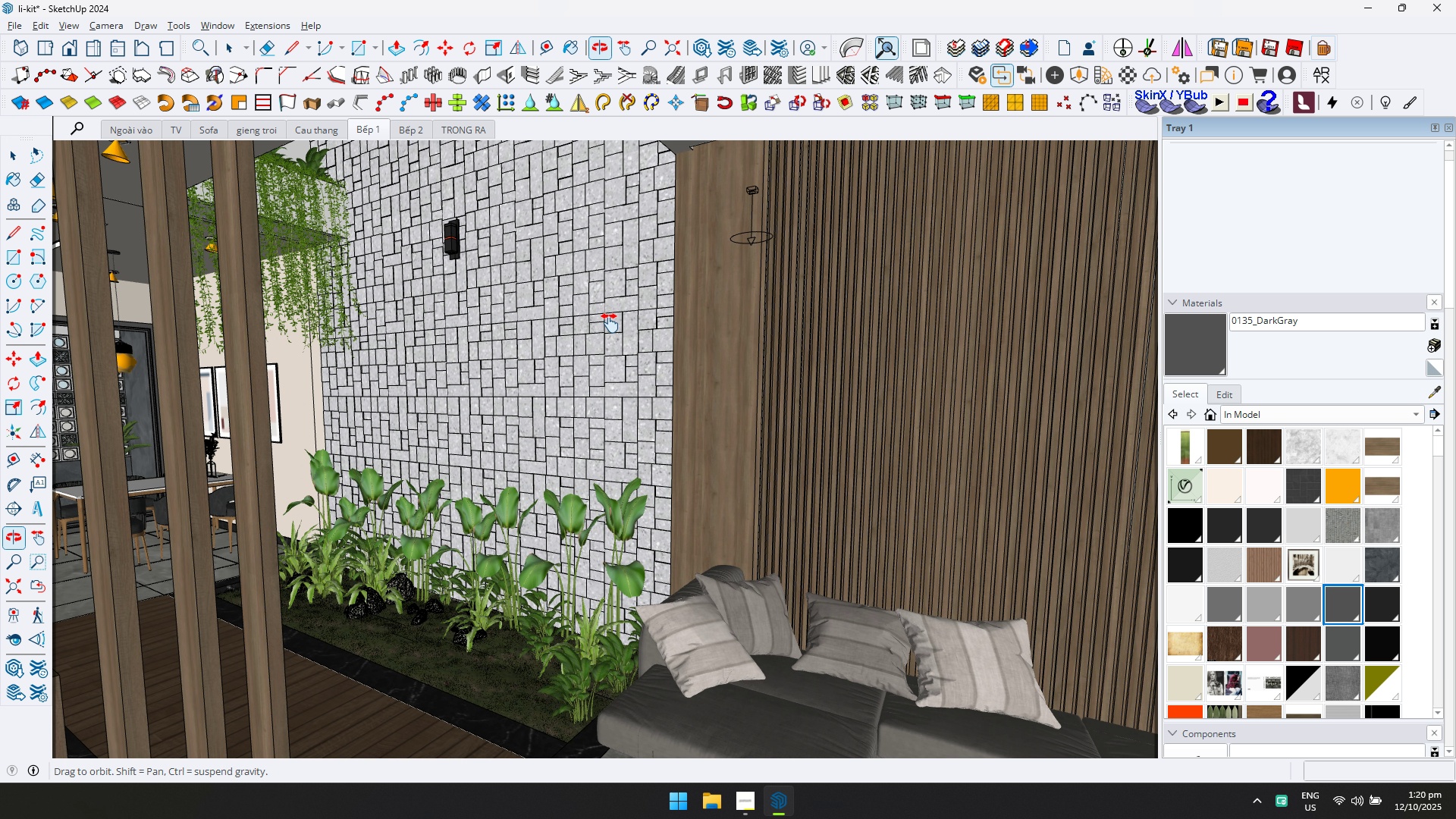 
hold_key(key=ShiftLeft, duration=0.72)
scroll: coordinate [676, 368], scroll_direction: down, amount: 4.0
 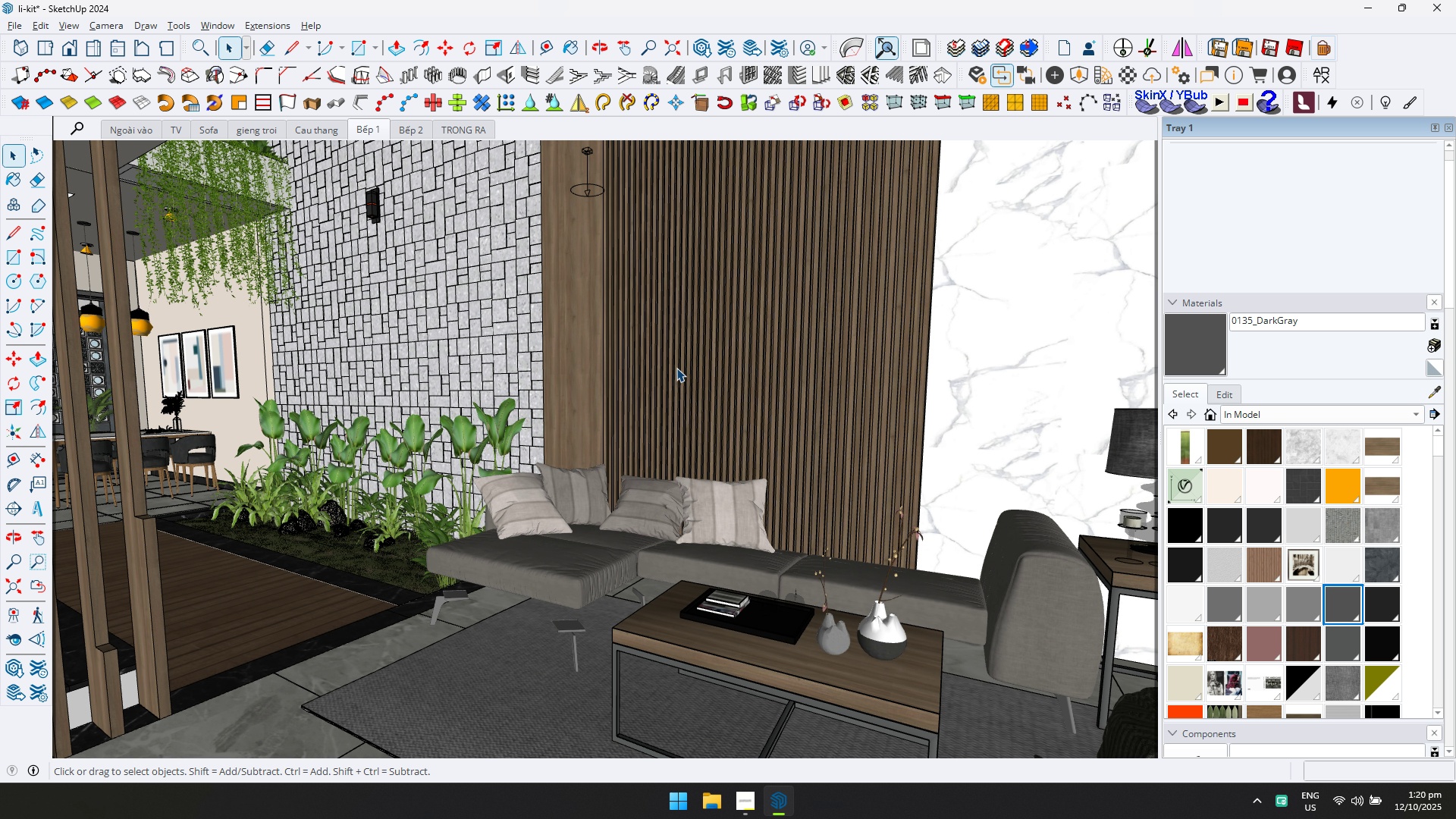 
hold_key(key=ShiftLeft, duration=0.88)
 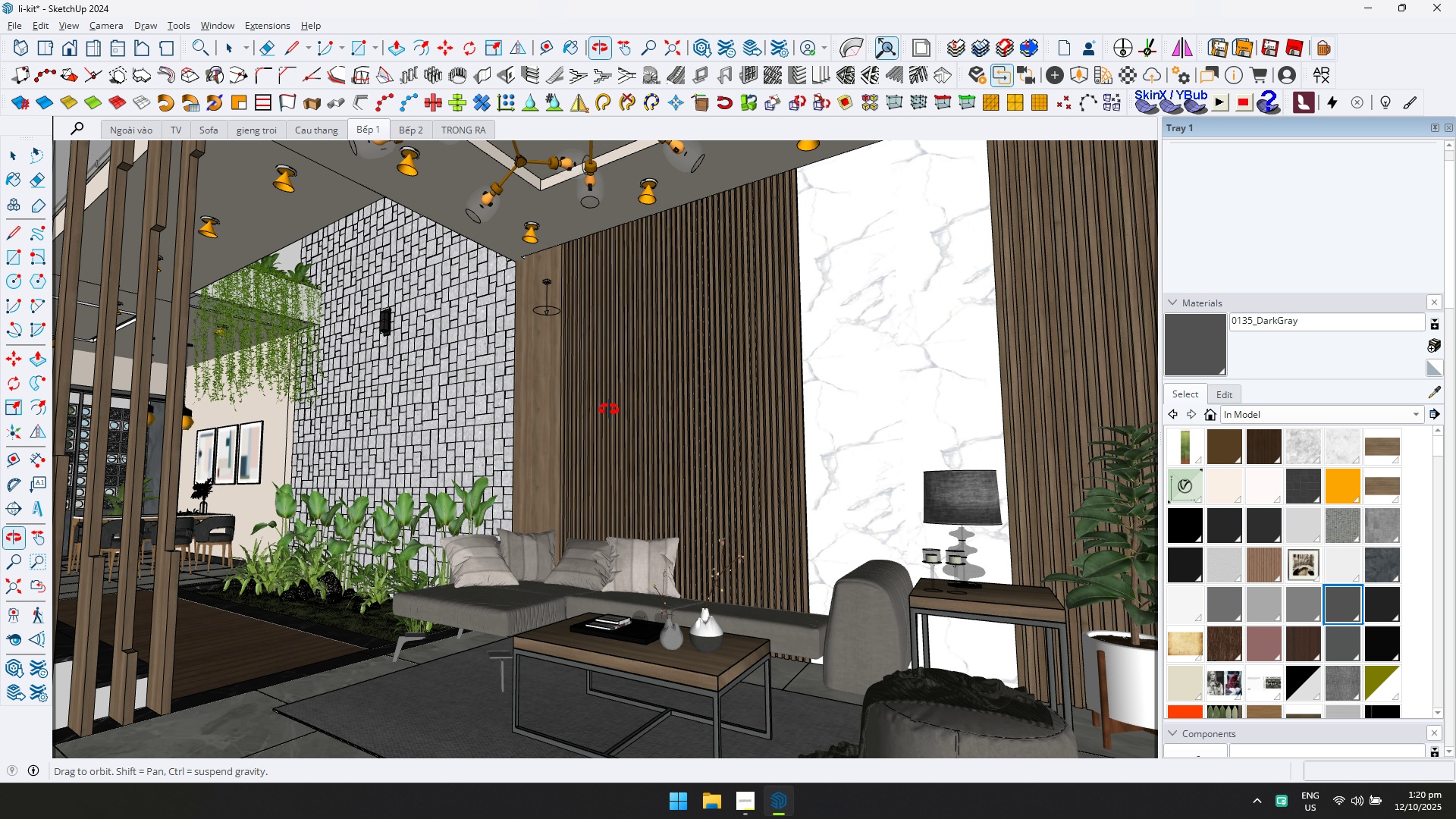 
hold_key(key=ShiftLeft, duration=0.6)
 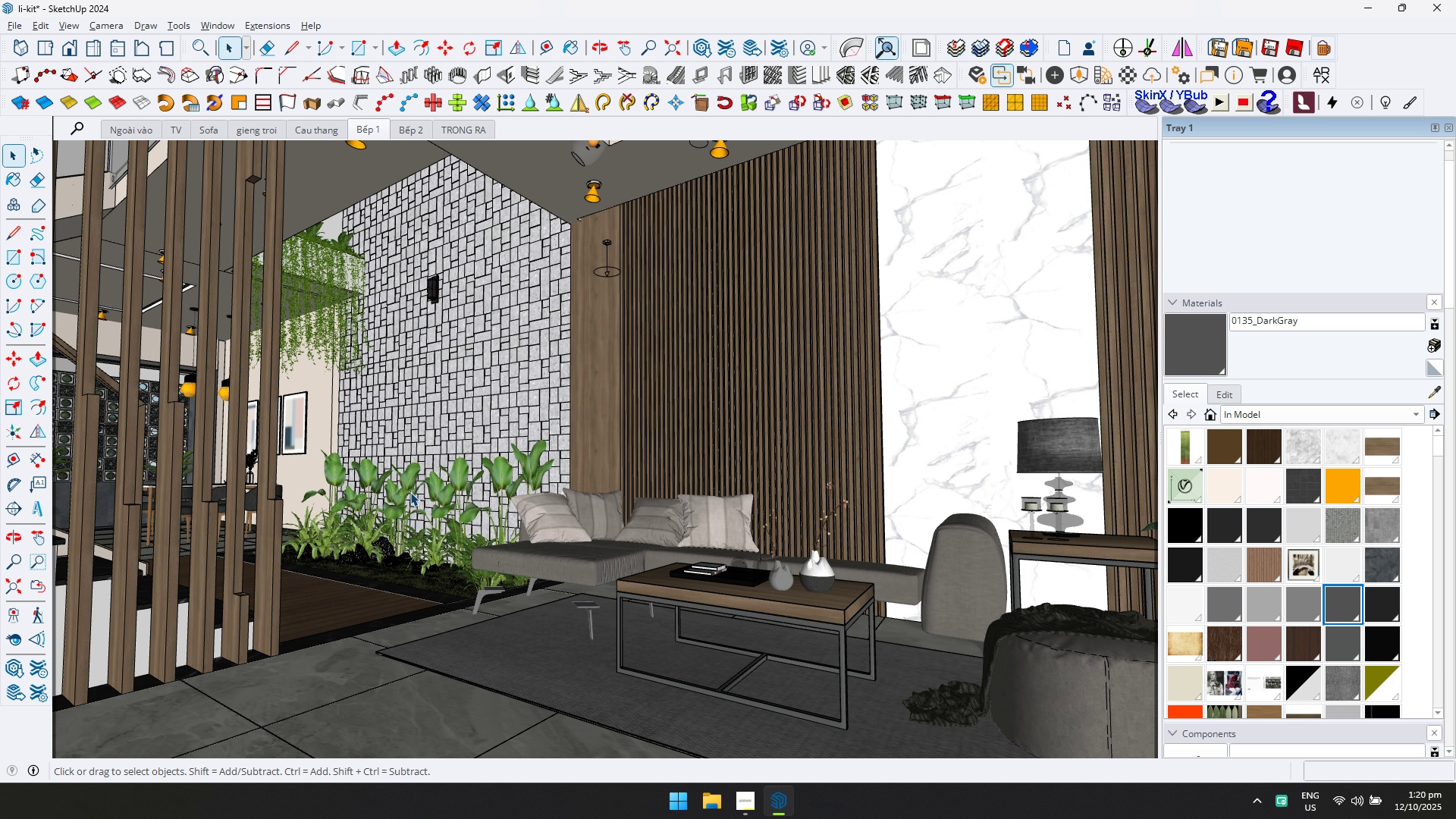 
scroll: coordinate [318, 375], scroll_direction: up, amount: 11.0
 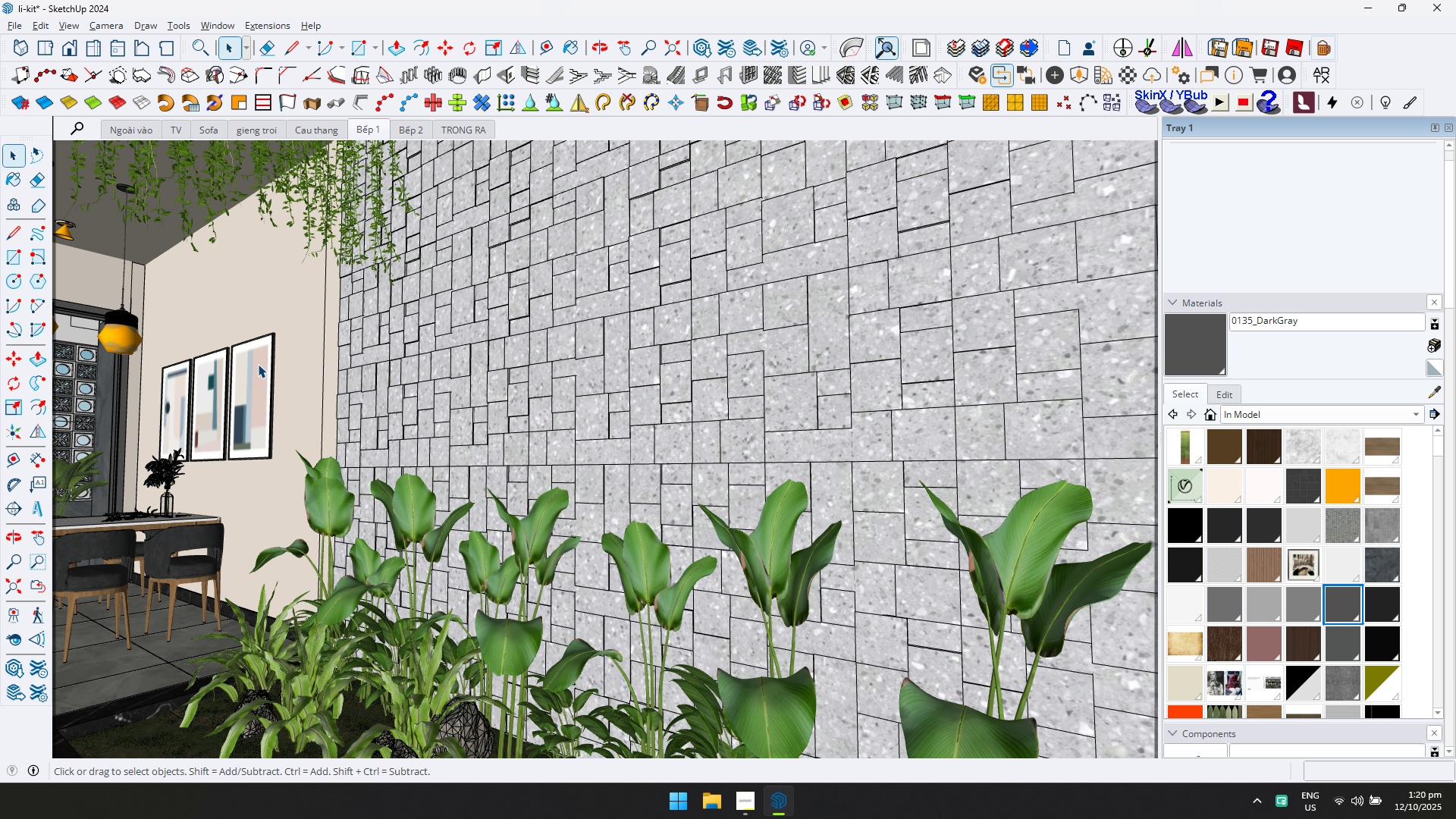 
hold_key(key=ShiftLeft, duration=0.6)
 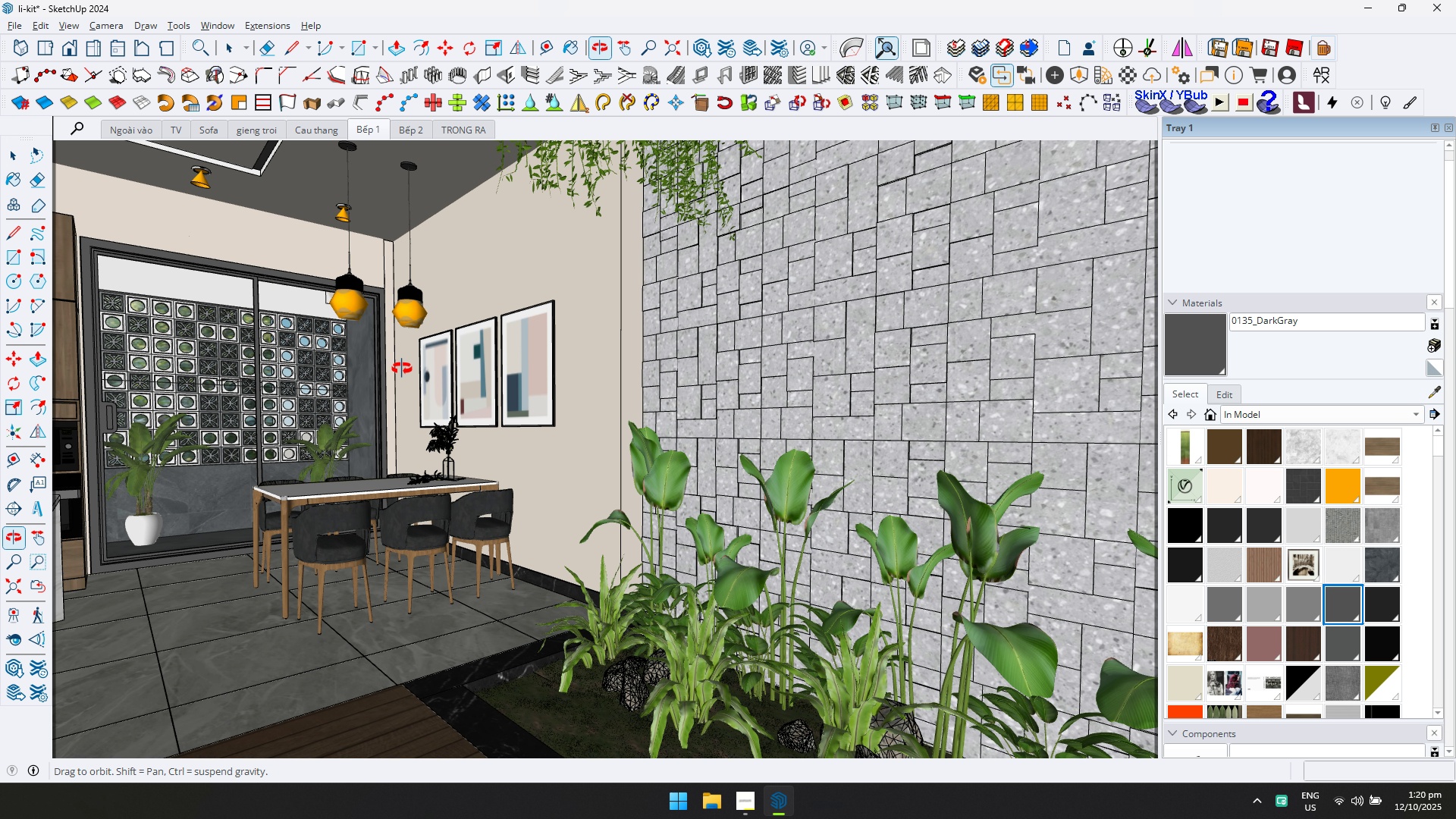 
hold_key(key=ShiftLeft, duration=0.57)
 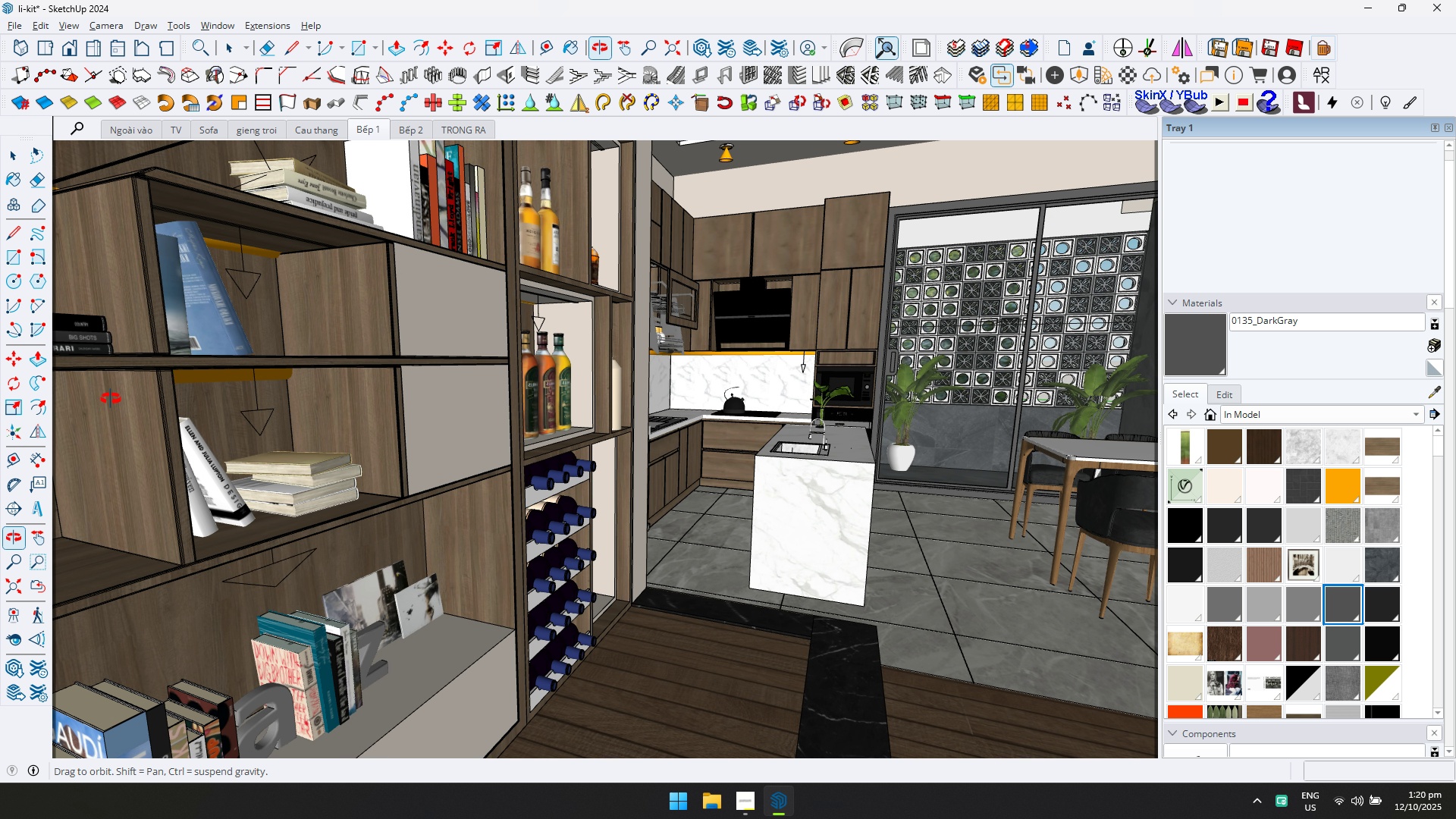 
scroll: coordinate [835, 340], scroll_direction: up, amount: 4.0
 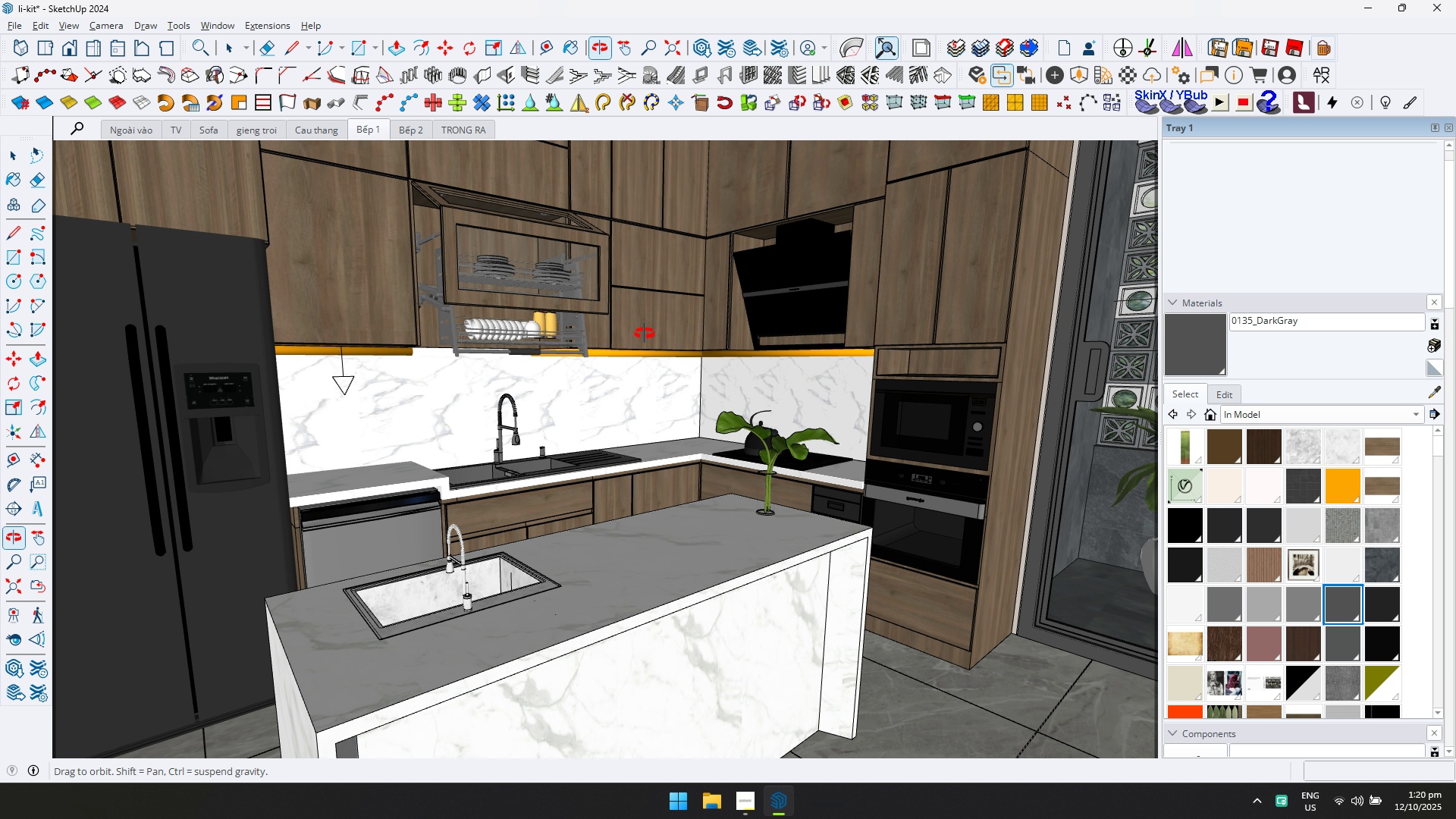 
scroll: coordinate [636, 353], scroll_direction: down, amount: 1.0
 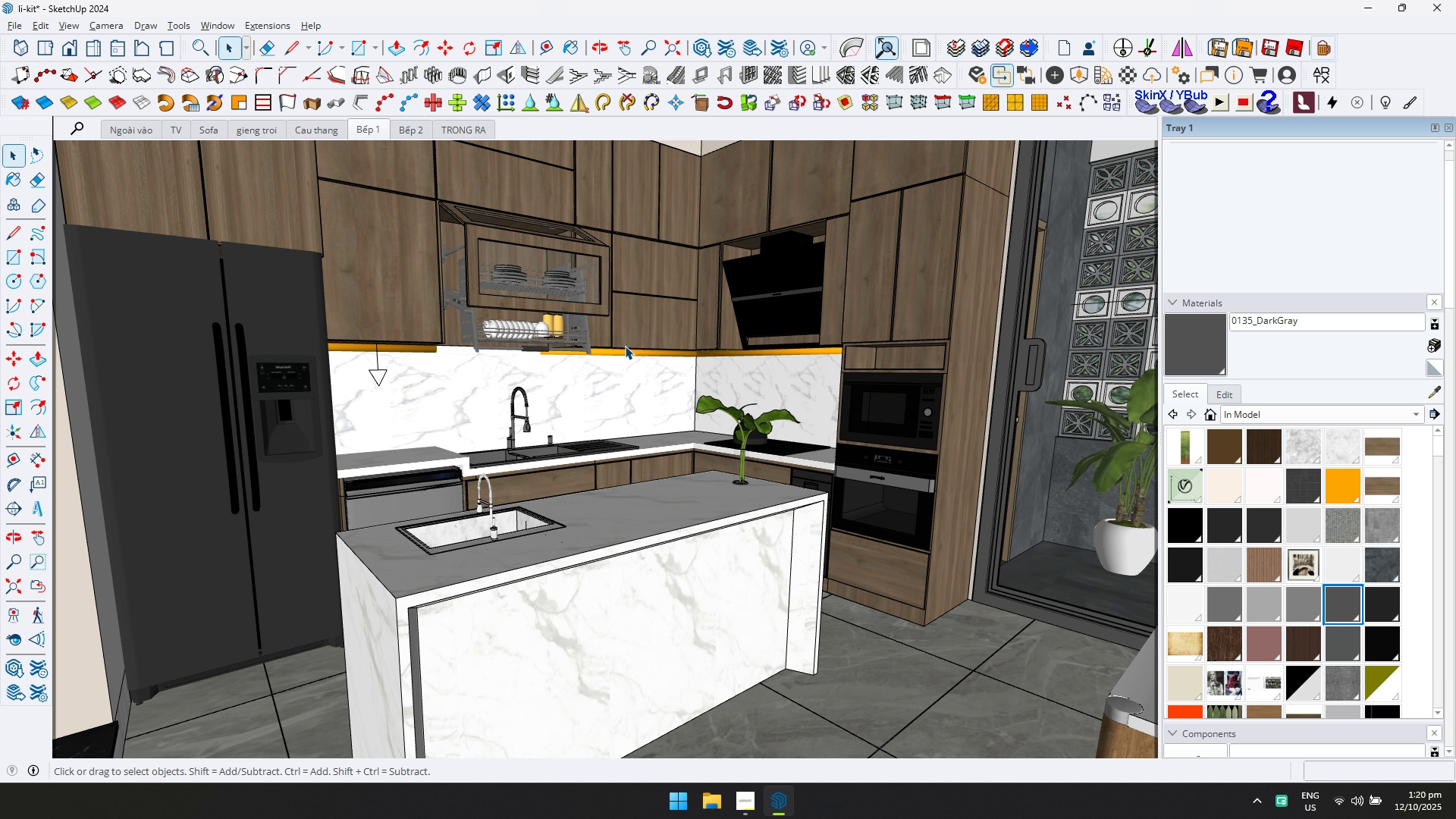 
hold_key(key=ShiftLeft, duration=0.62)
 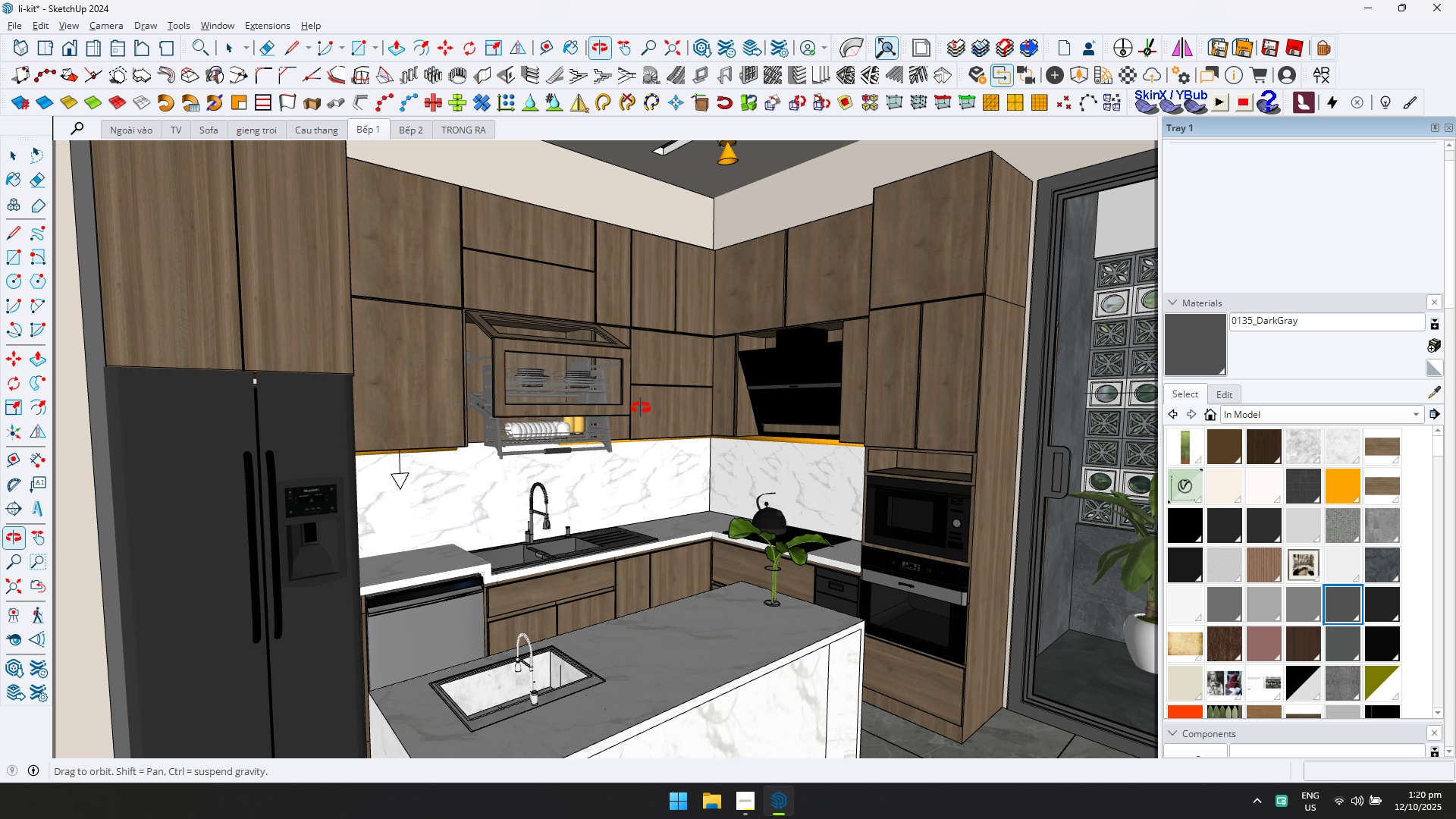 
key(Control+ControlLeft)
 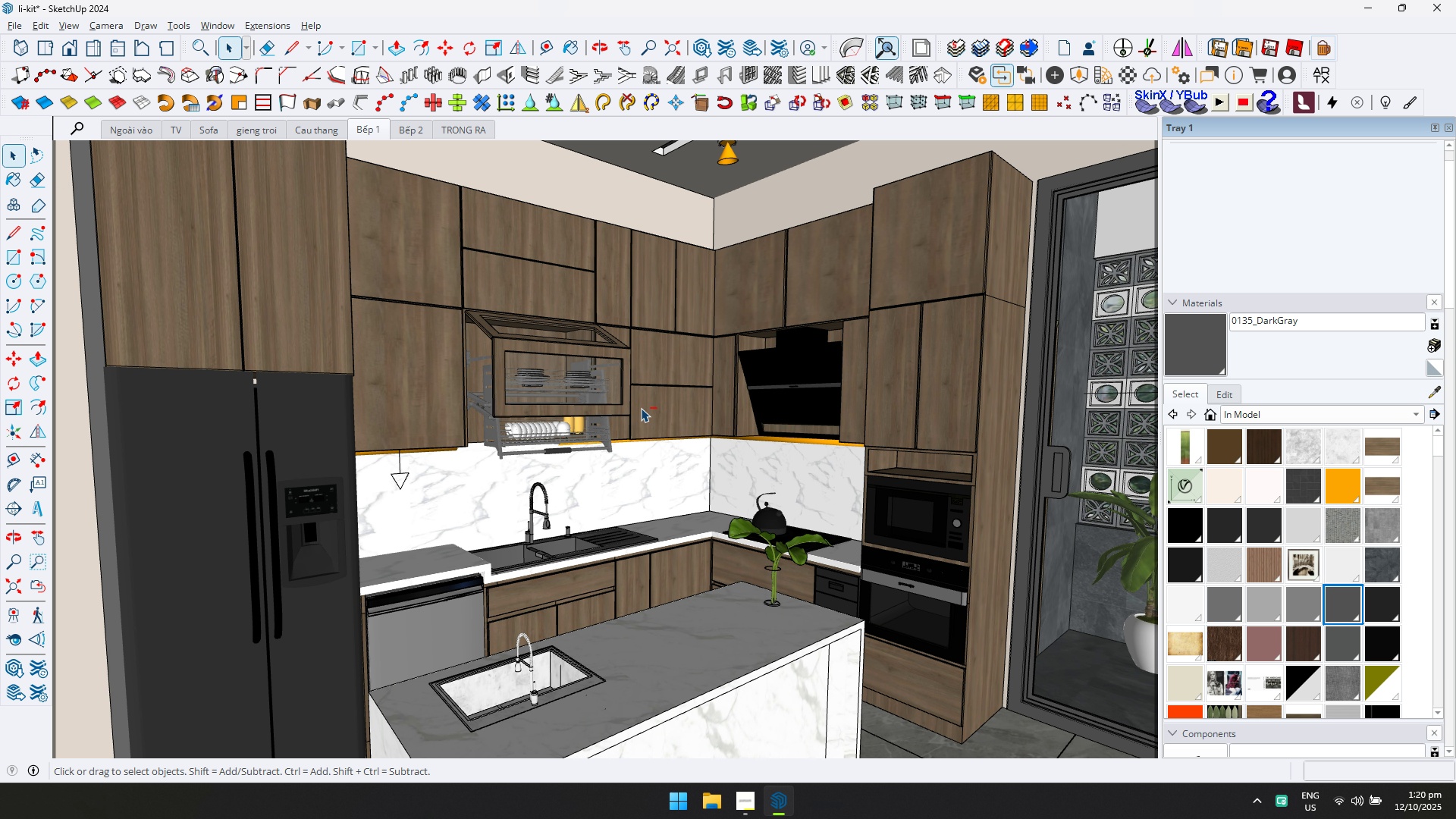 
key(Control+S)